 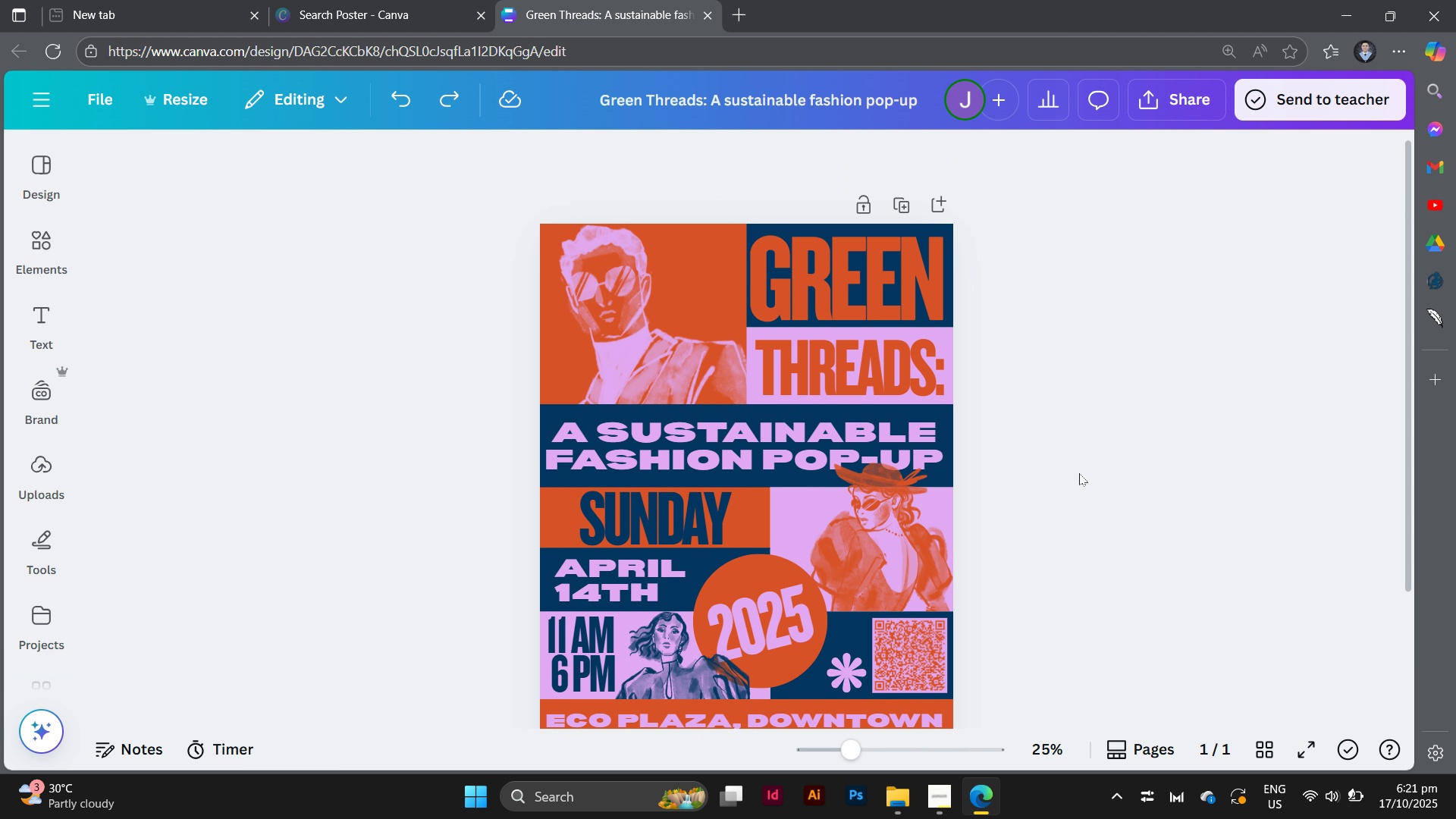 
scroll: coordinate [1107, 587], scroll_direction: up, amount: 3.0
 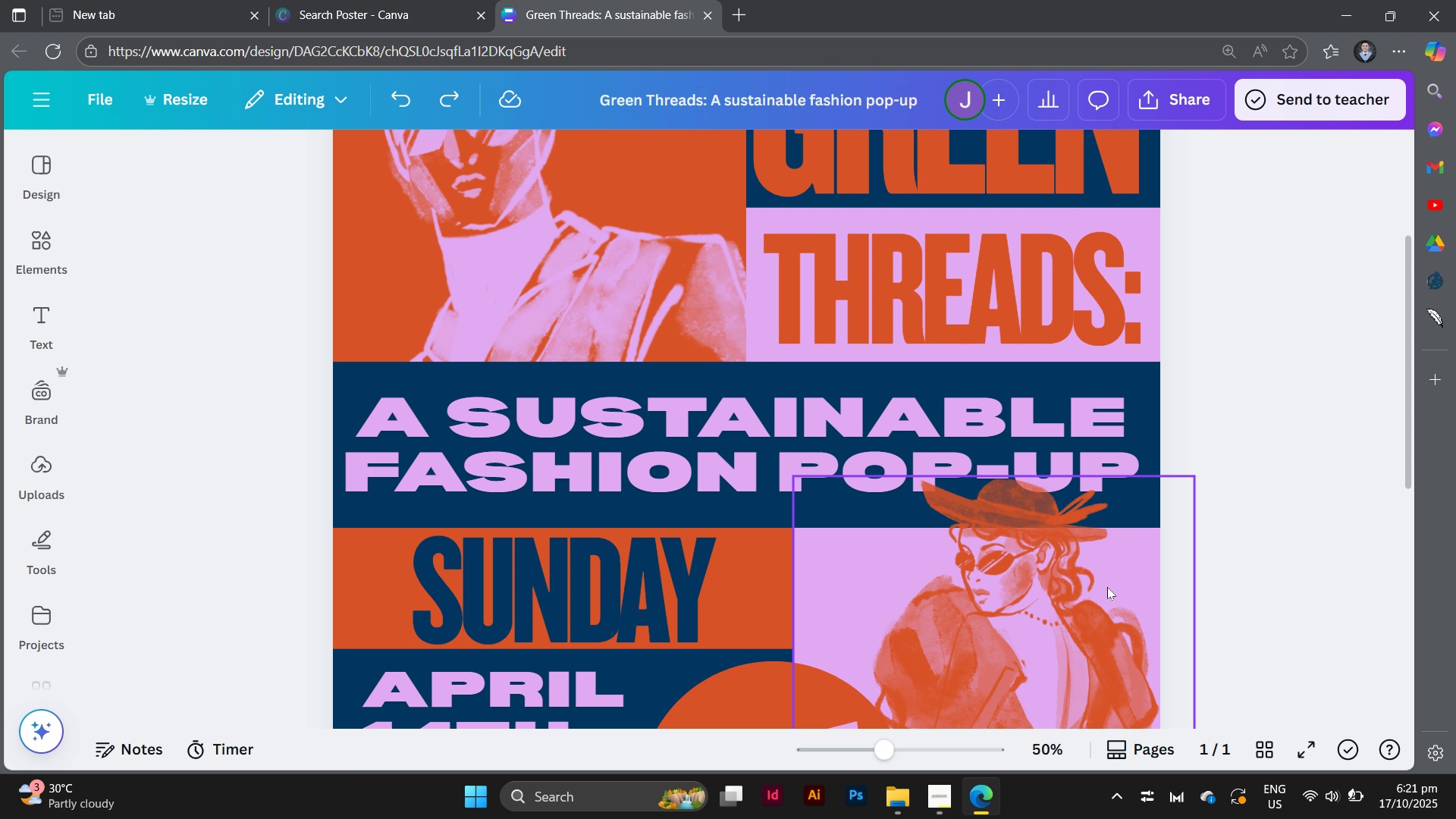 
key(Control+Equal)
 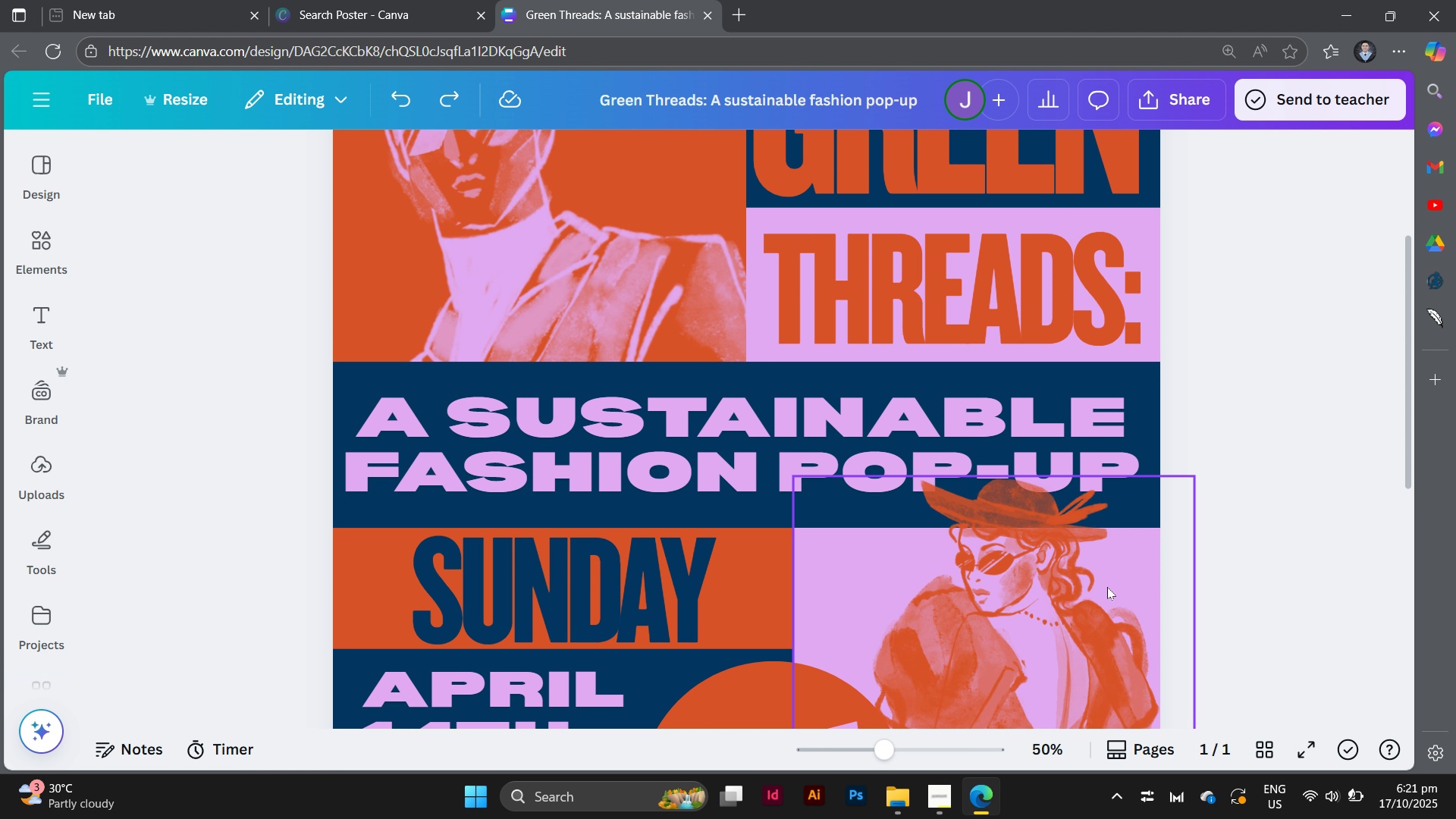 
key(Control+Equal)
 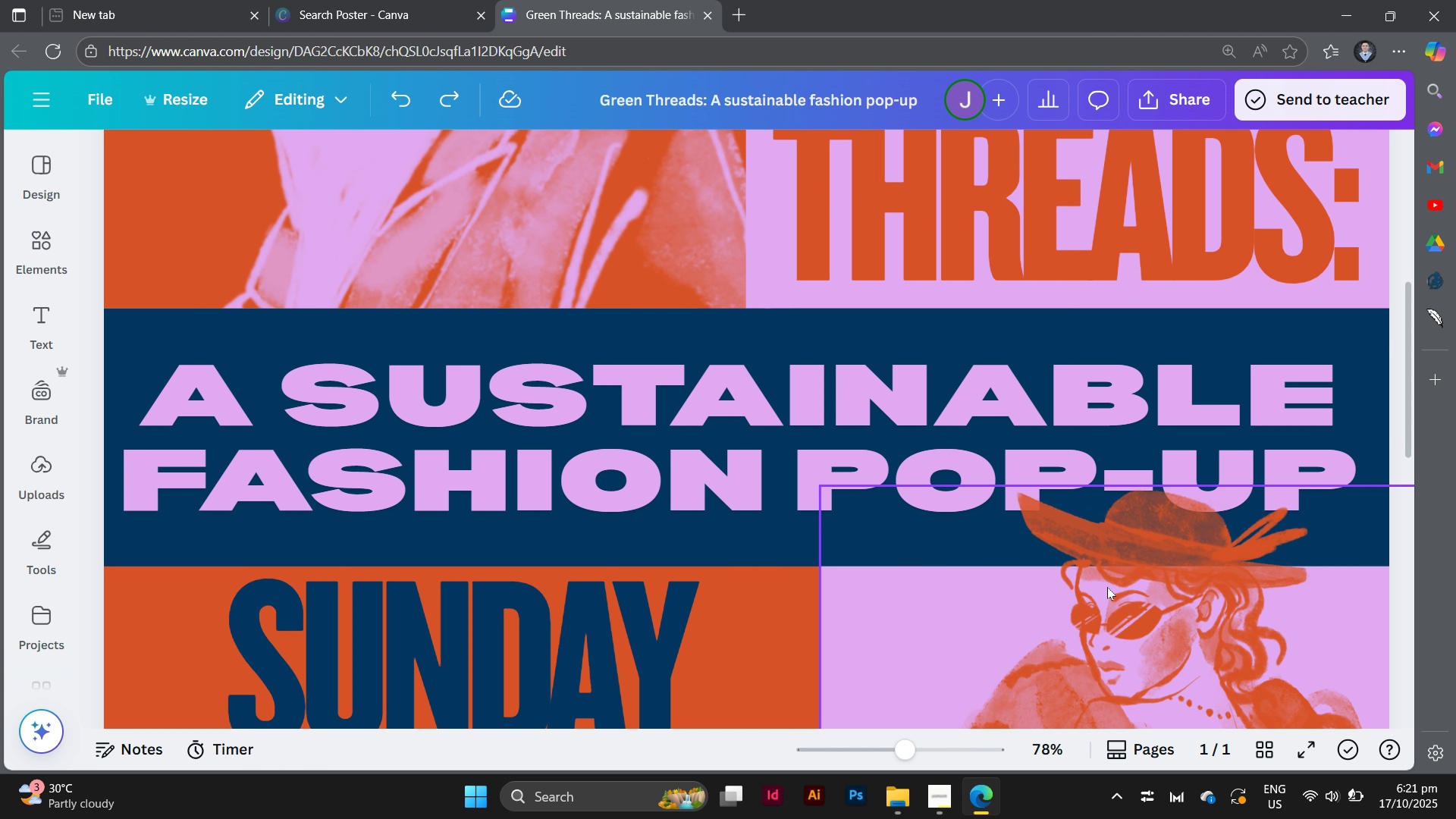 
key(Control+Equal)
 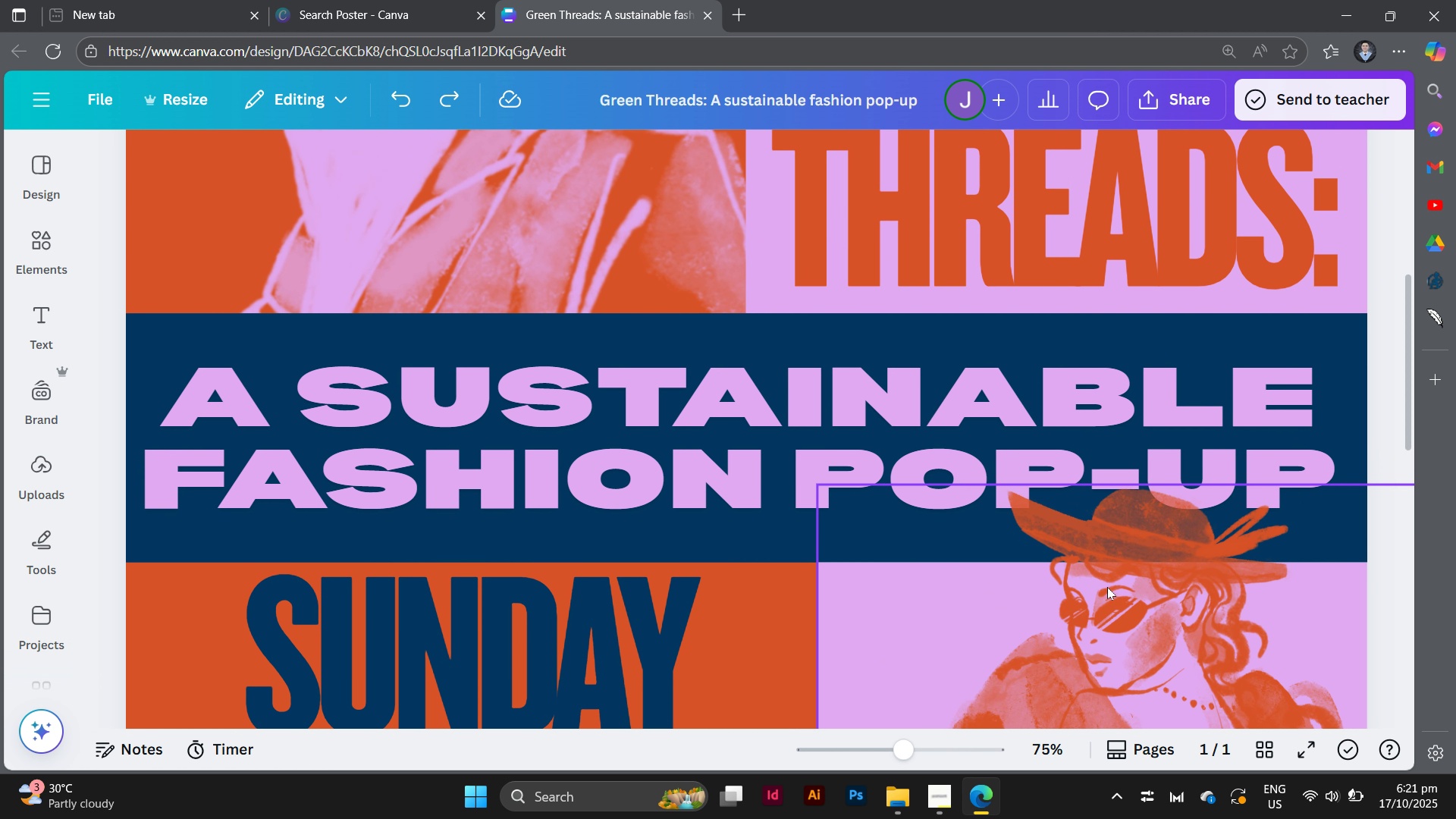 
key(Control+Minus)
 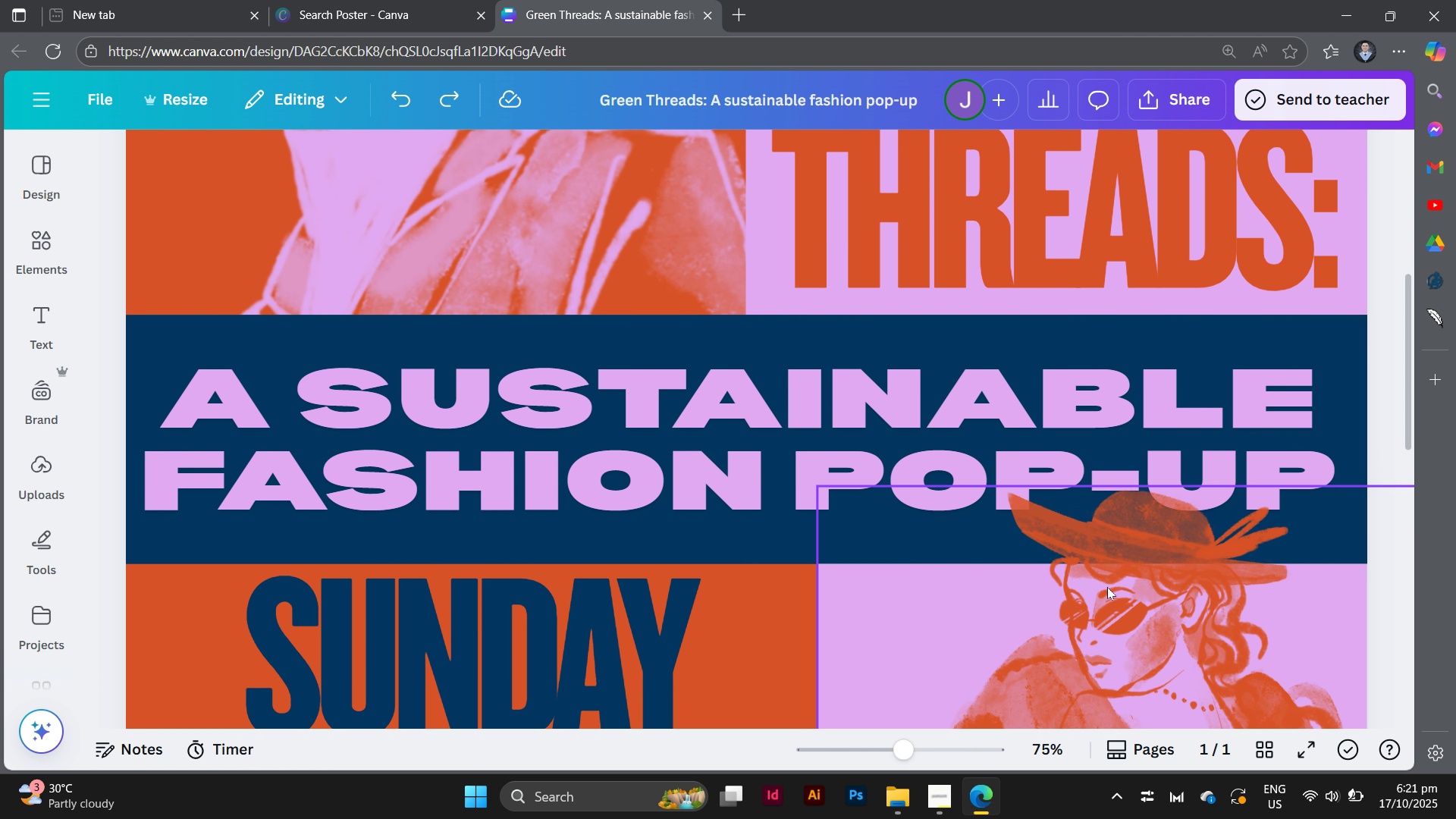 
scroll: coordinate [1107, 587], scroll_direction: up, amount: 9.0
 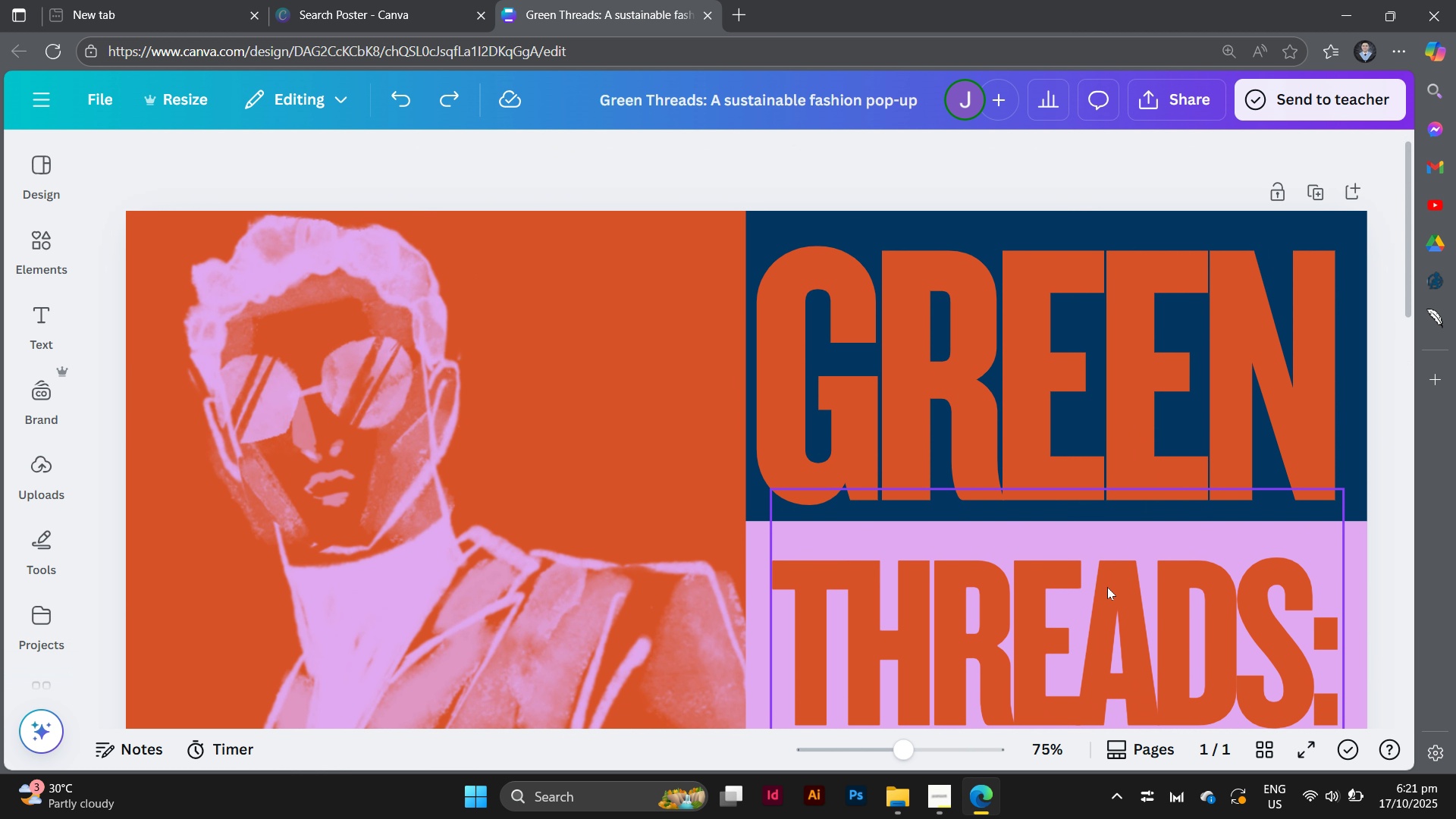 
scroll: coordinate [1107, 587], scroll_direction: down, amount: 4.0
 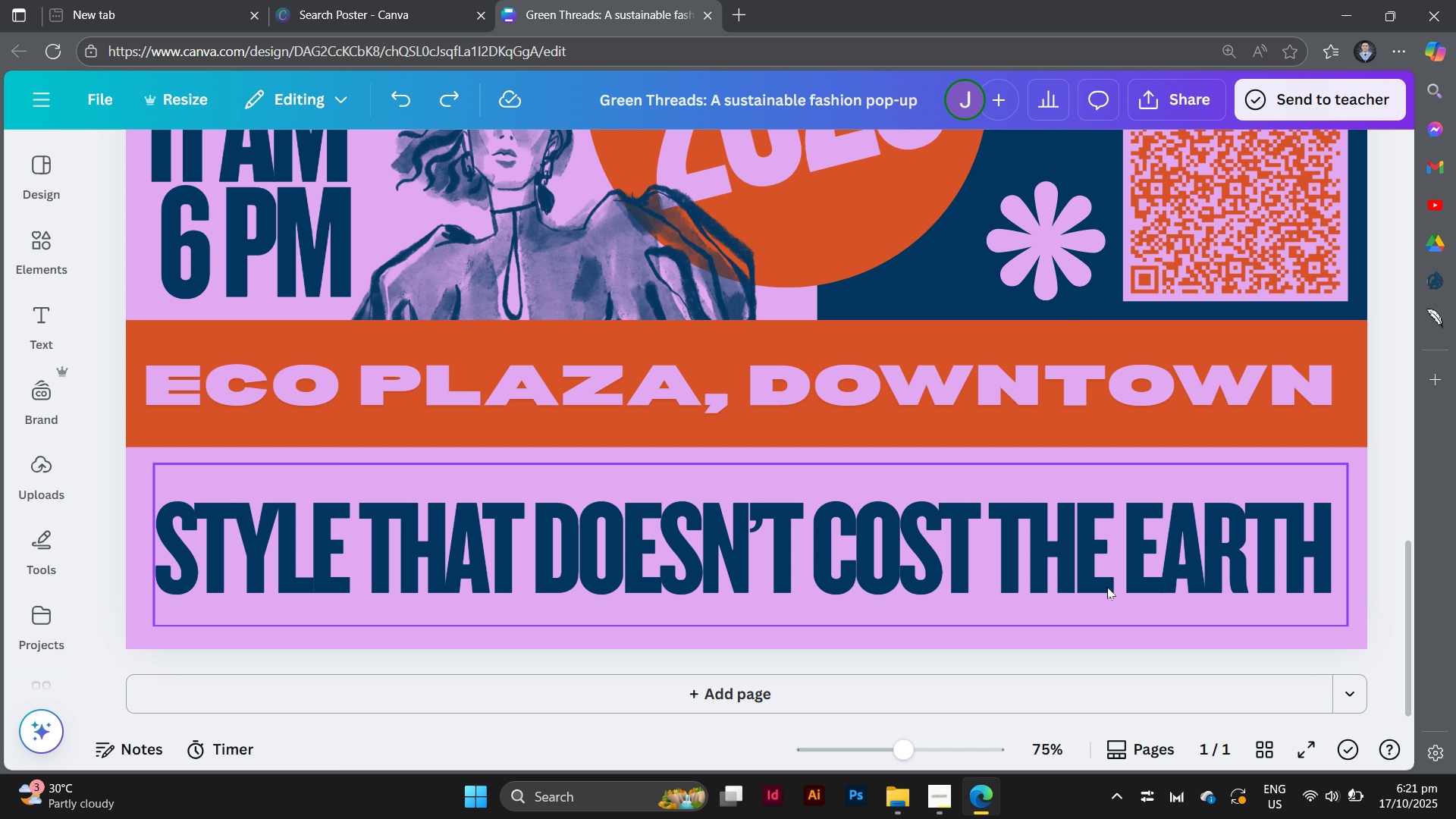 
scroll: coordinate [1107, 587], scroll_direction: up, amount: 1.0
 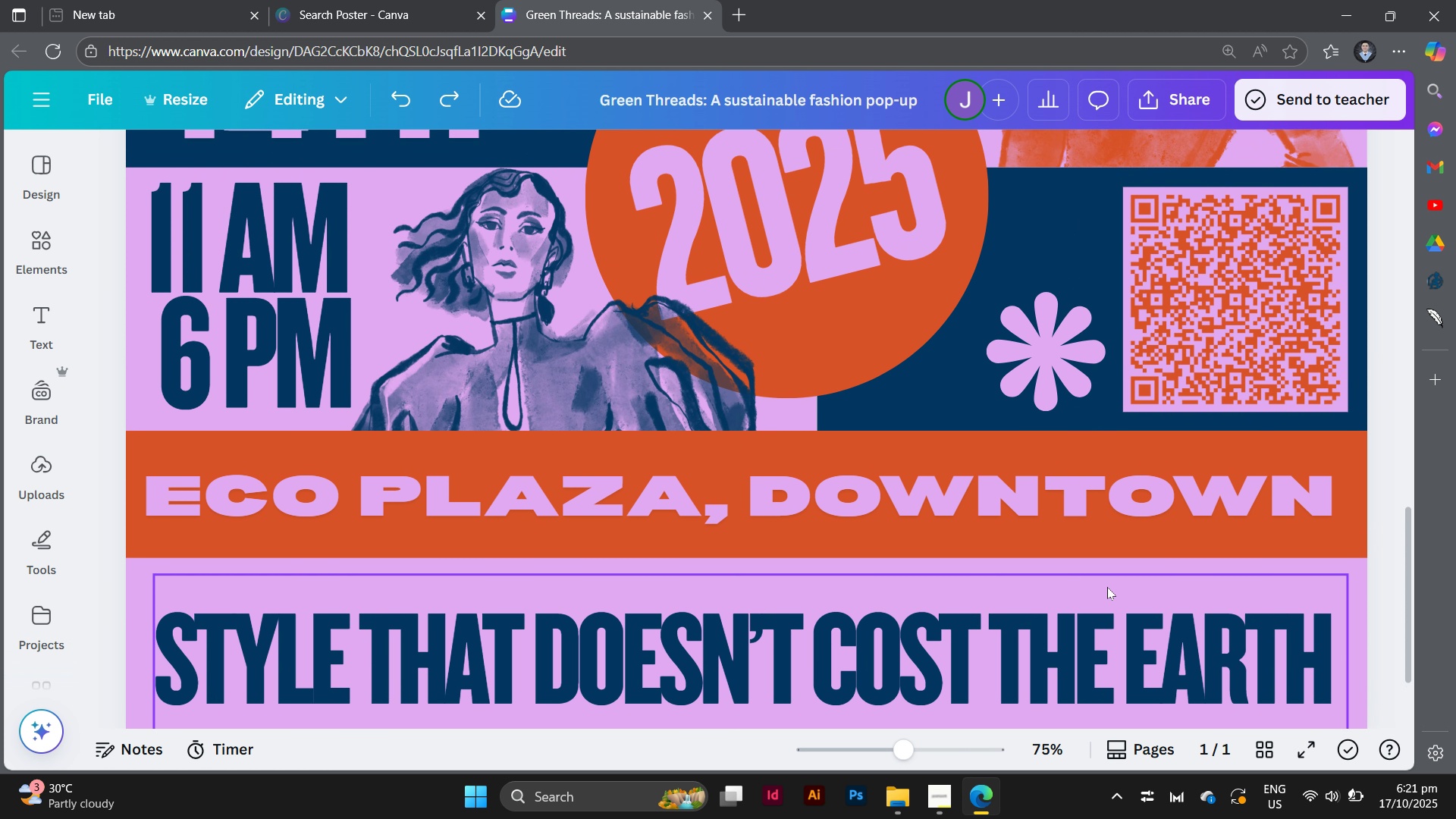 
scroll: coordinate [1107, 587], scroll_direction: down, amount: 5.0
 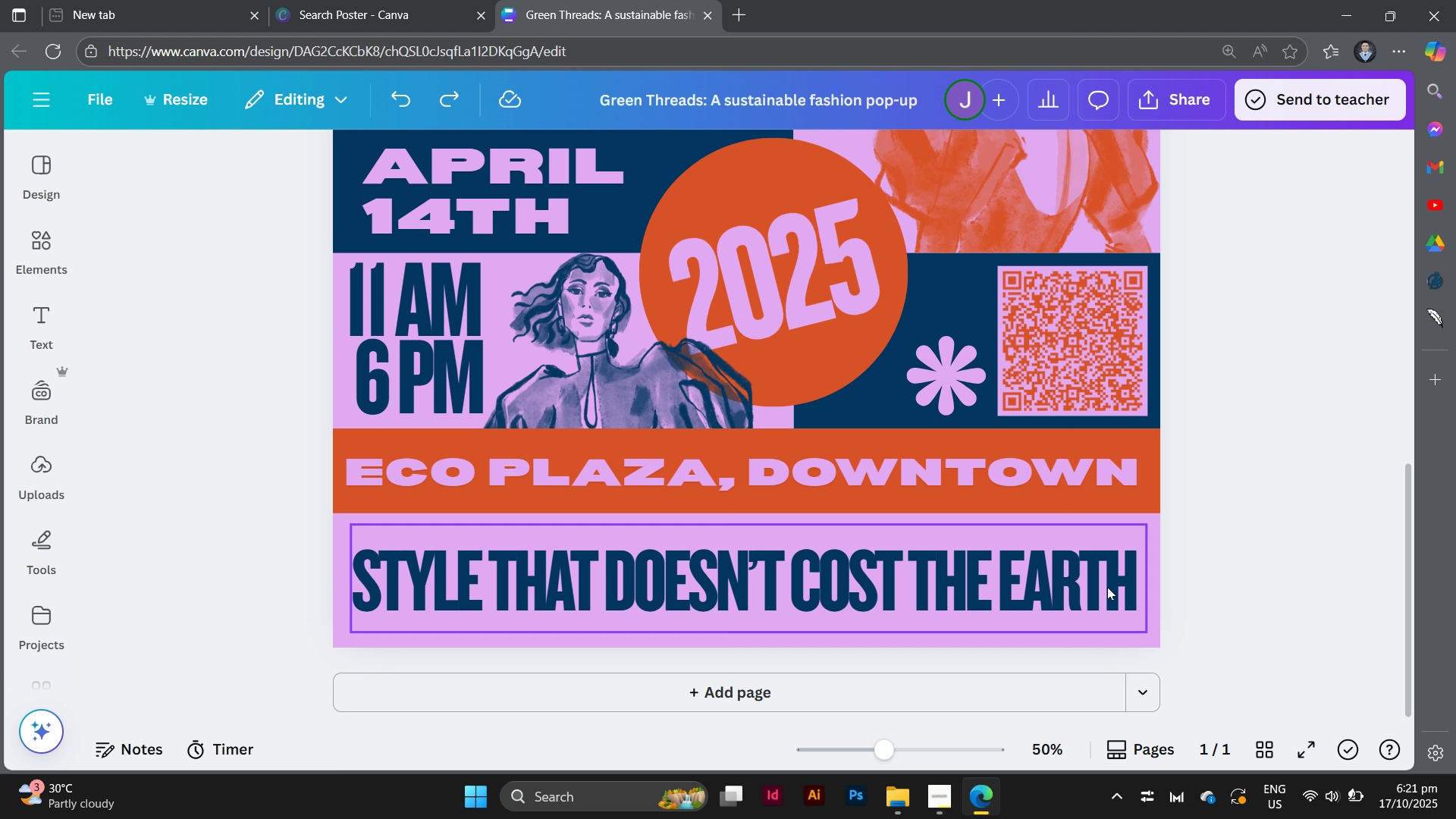 
wait(9.75)
 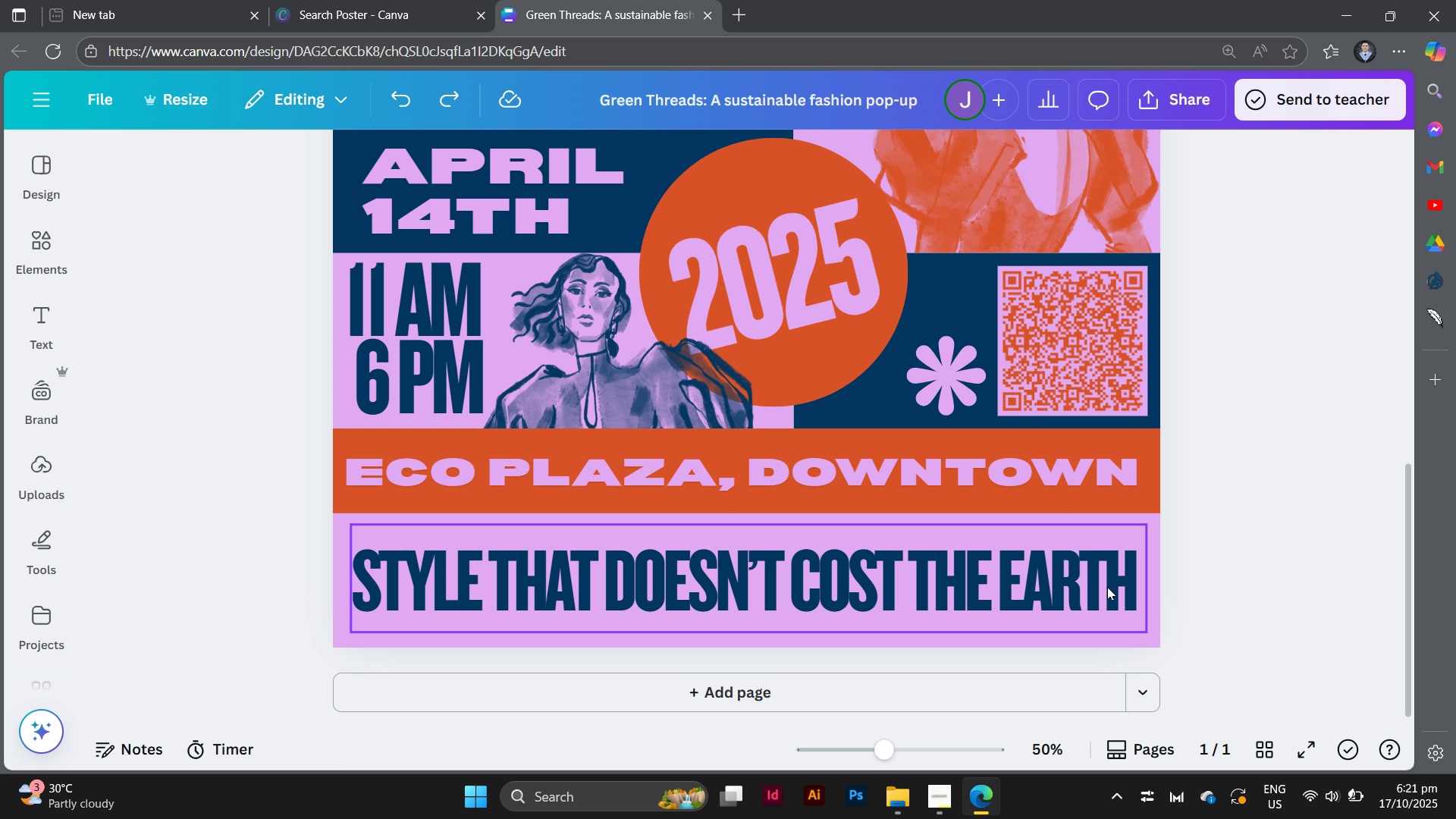 
key(Control+Minus)
 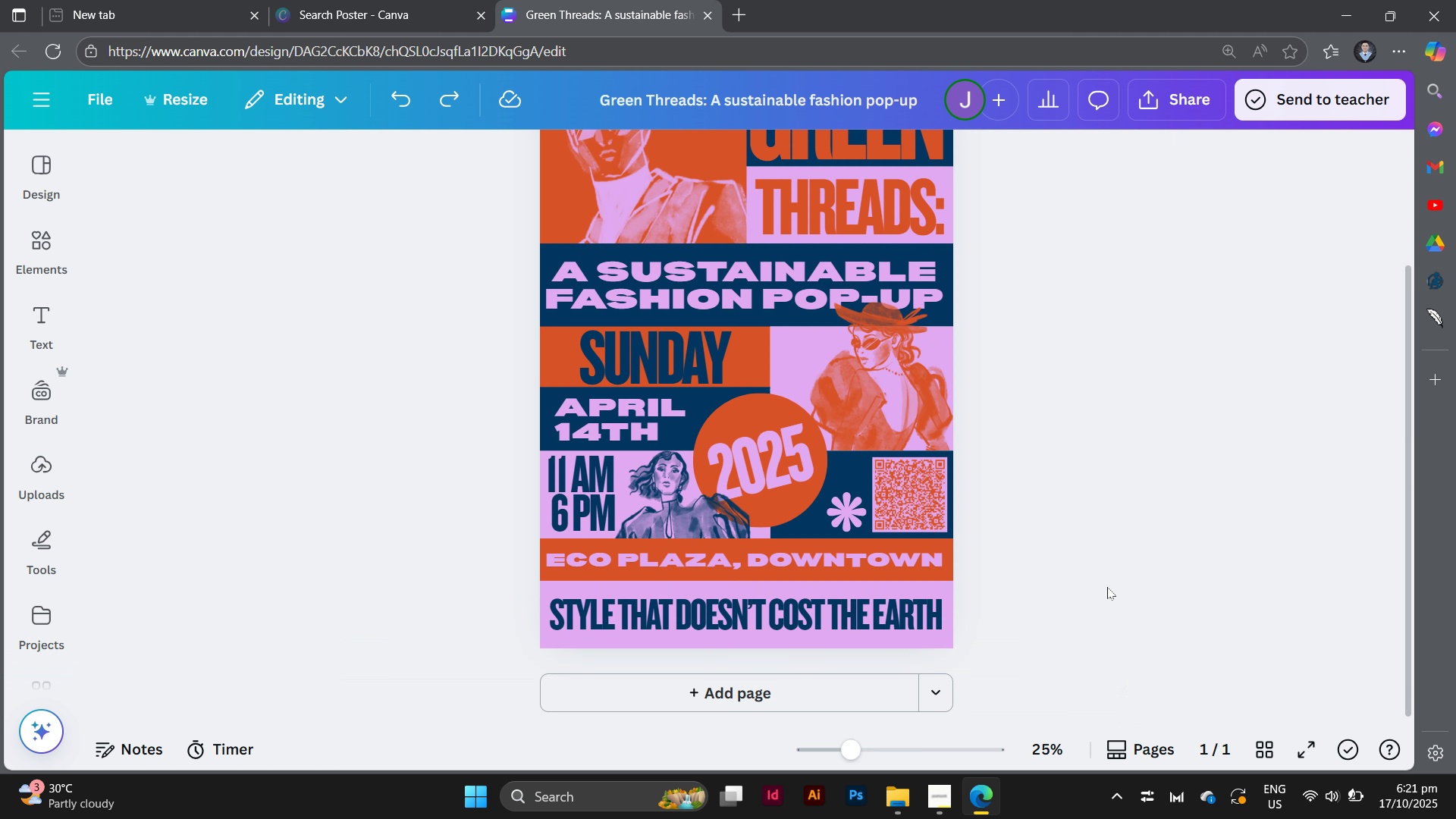 
key(Control+Minus)
 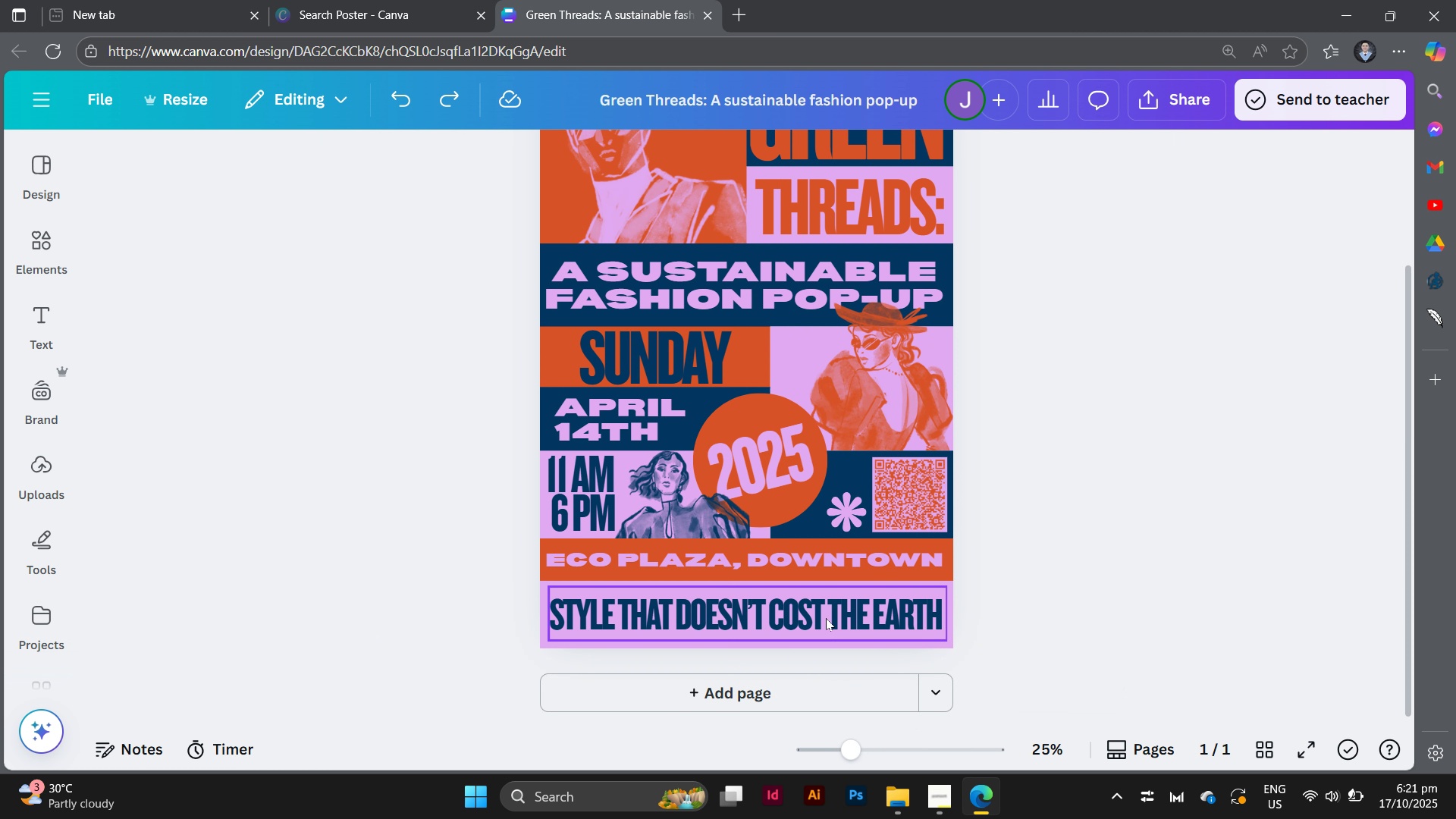 
left_click([822, 613])
 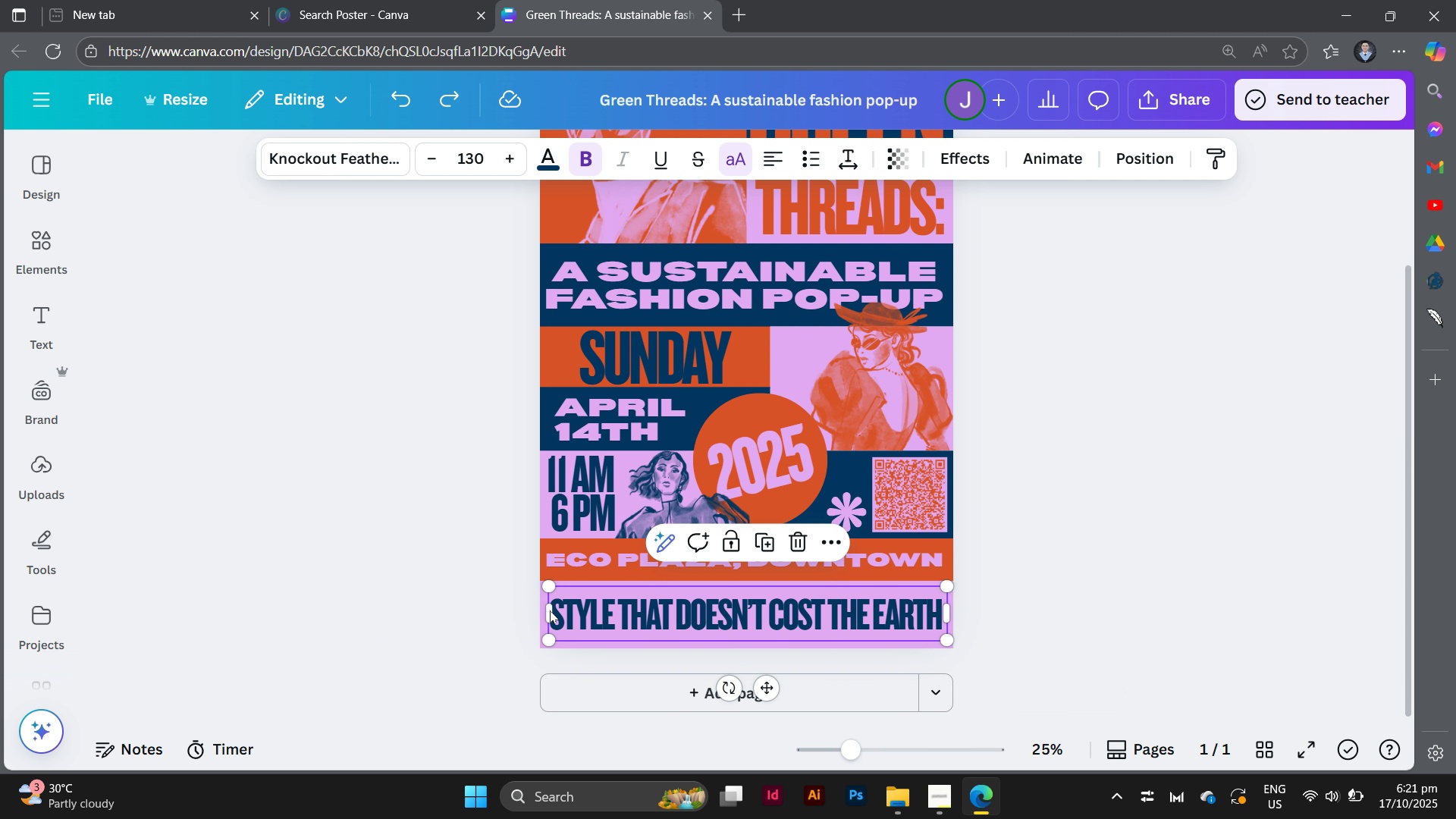 
left_click_drag(start_coordinate=[548, 611], to_coordinate=[684, 629])
 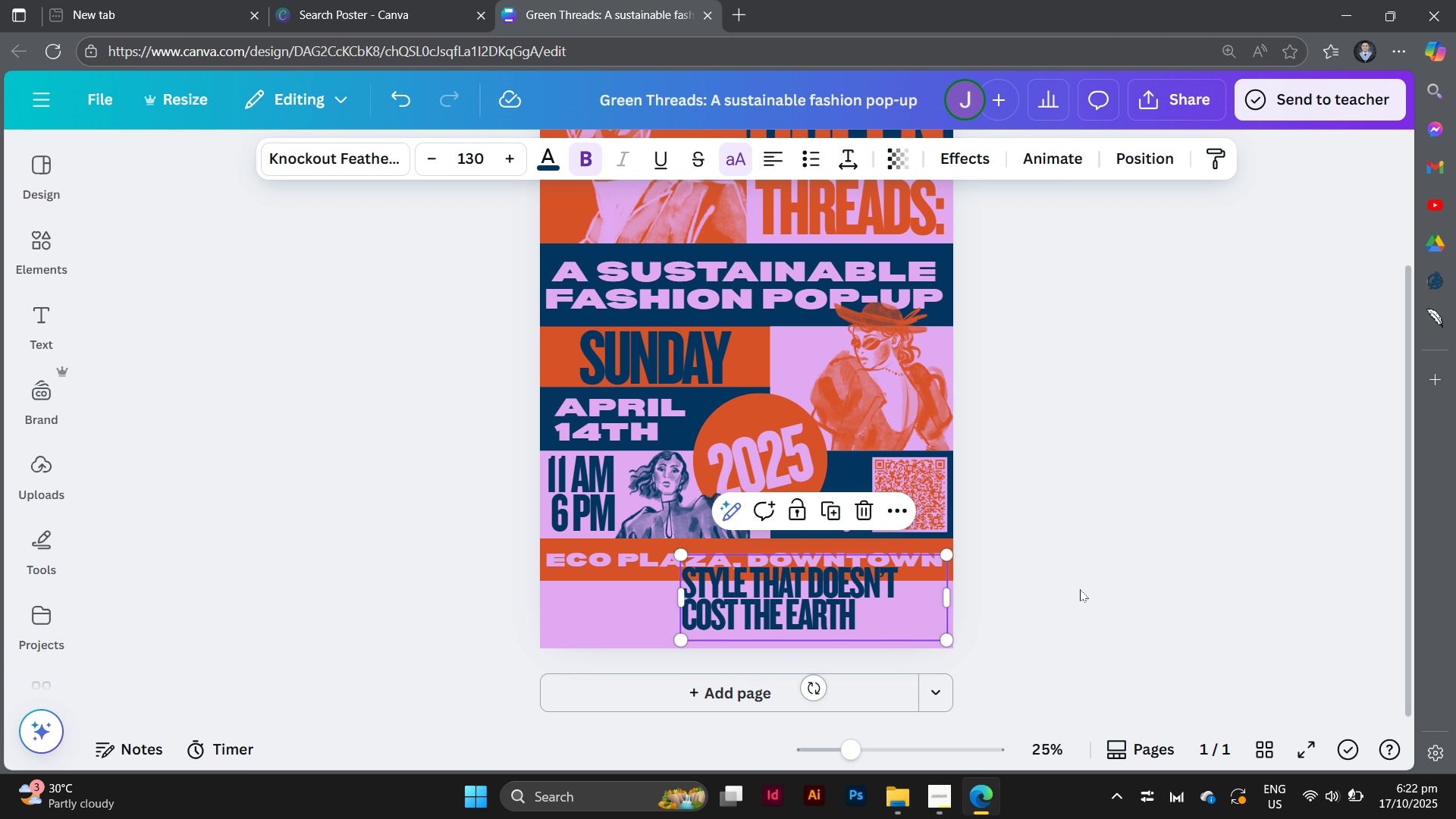 
left_click([1080, 589])
 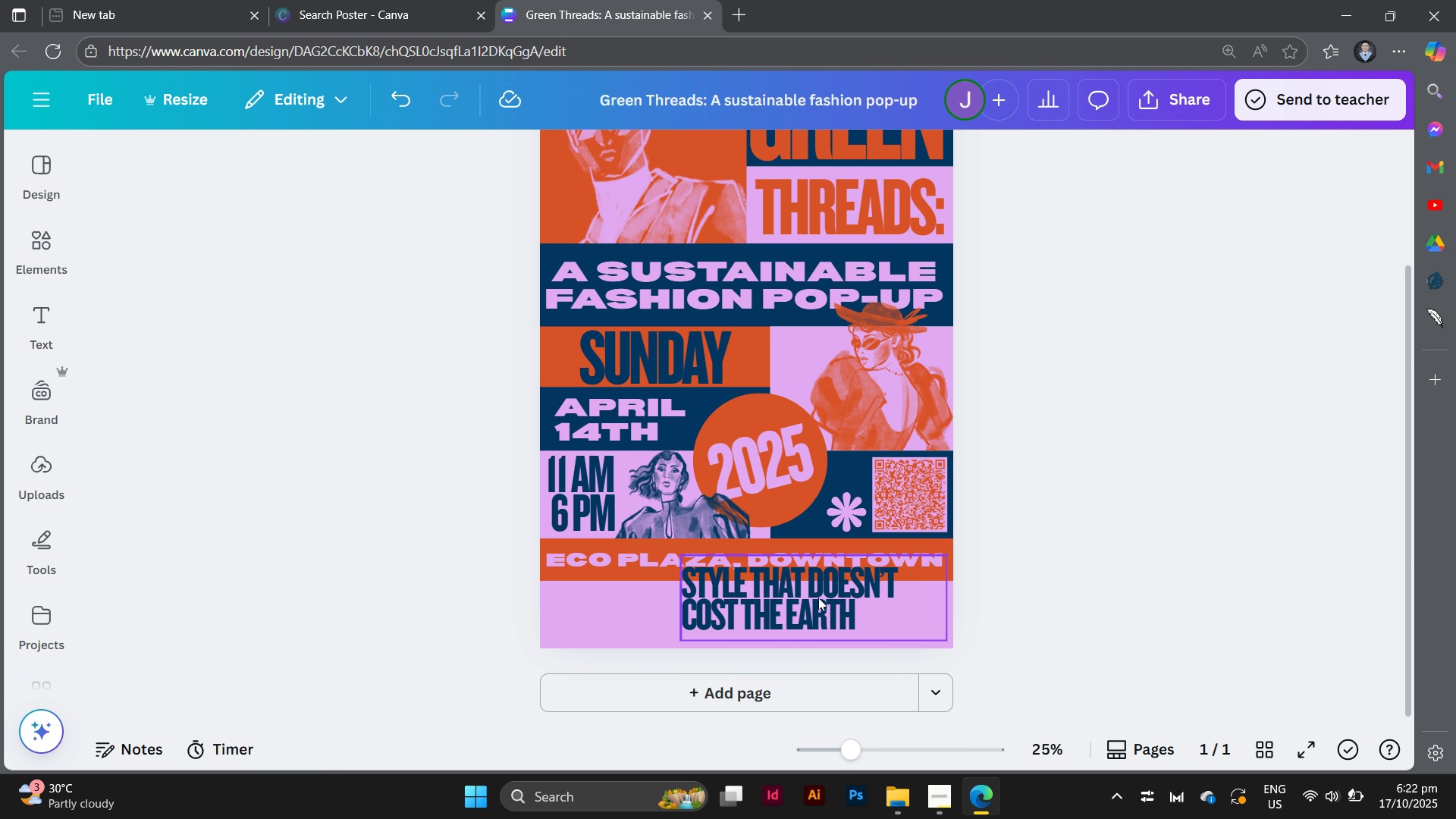 
left_click_drag(start_coordinate=[818, 599], to_coordinate=[871, 615])
 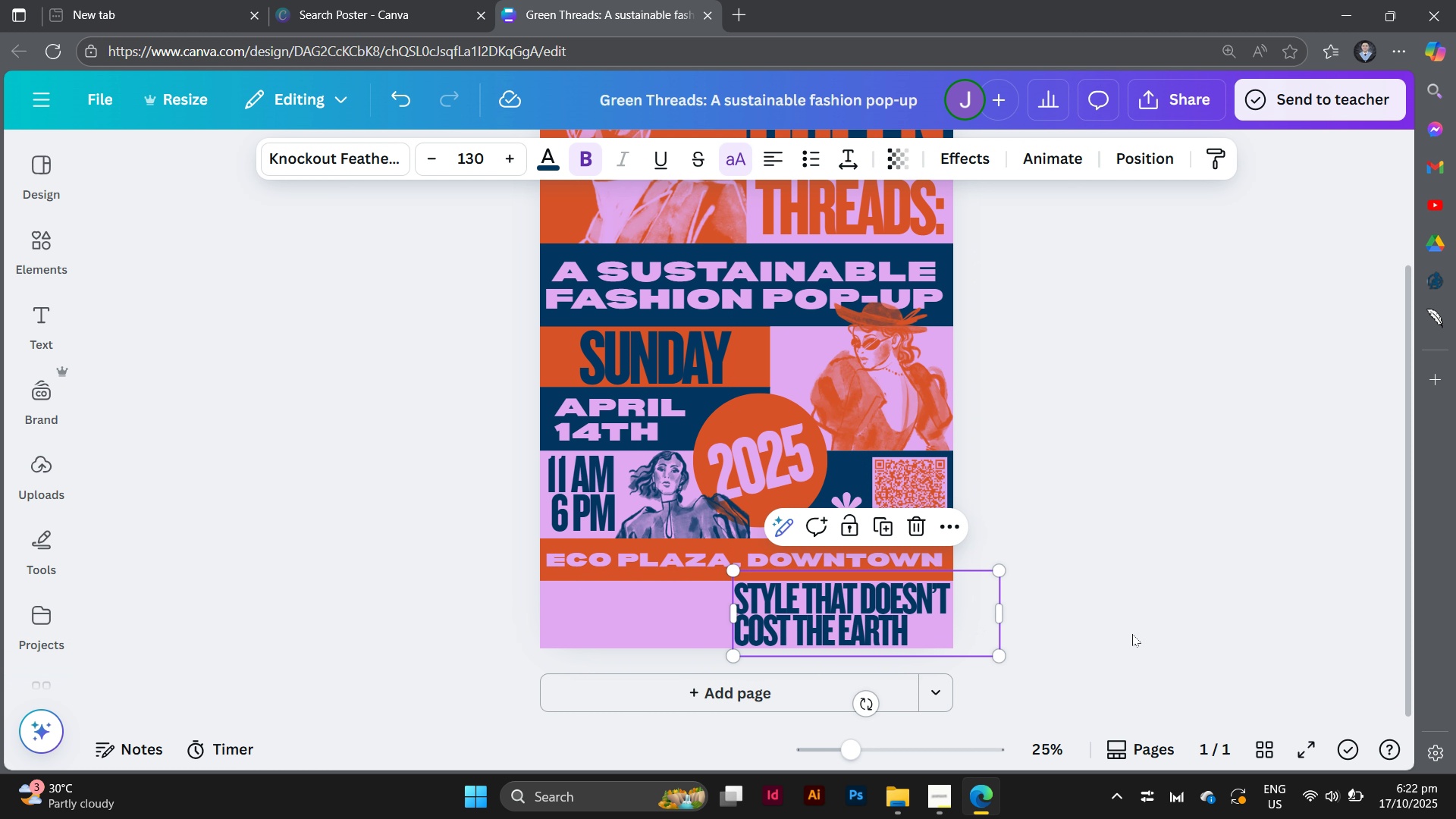 
left_click([1132, 634])
 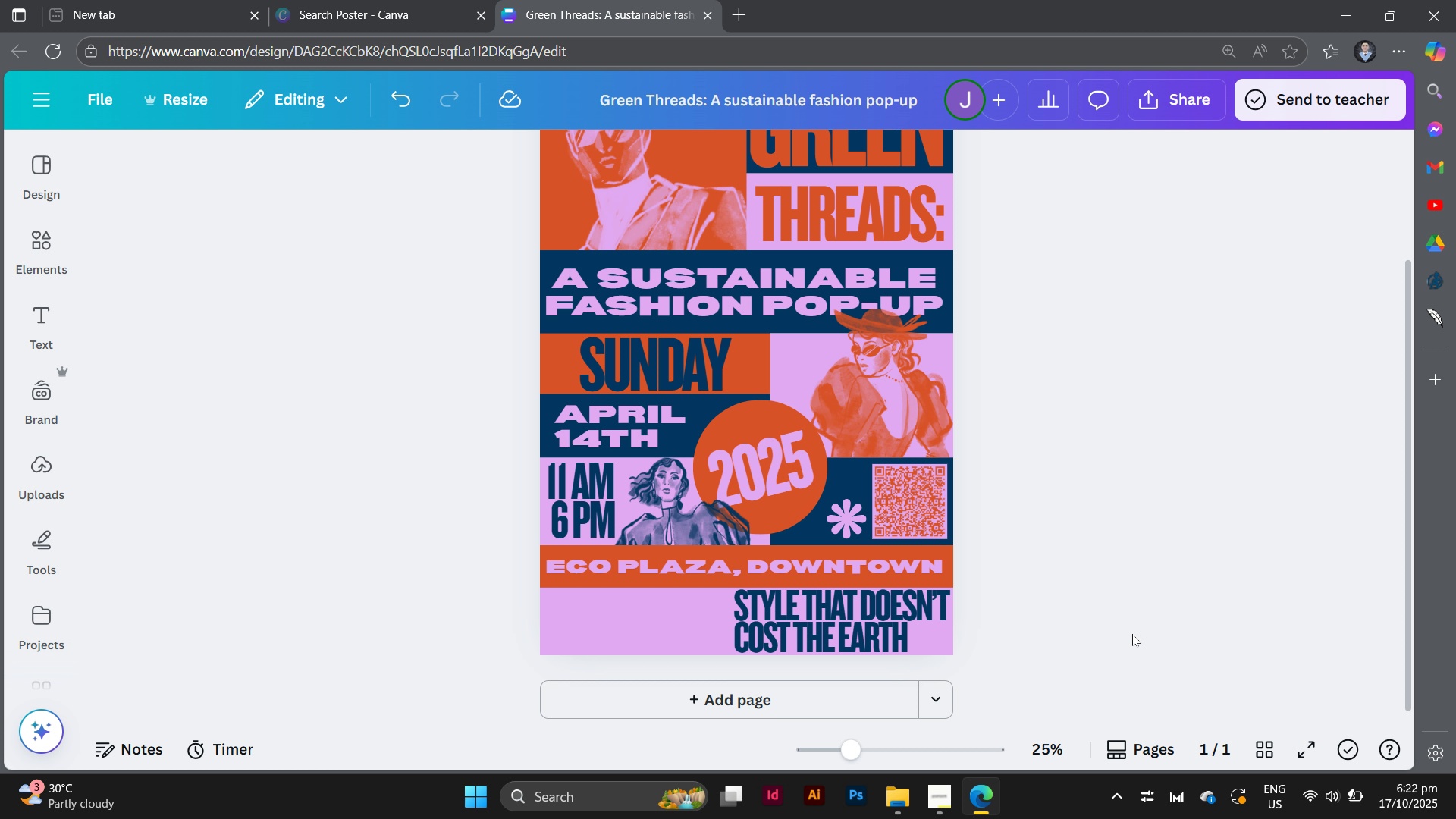 
scroll: coordinate [1132, 634], scroll_direction: up, amount: 1.0
 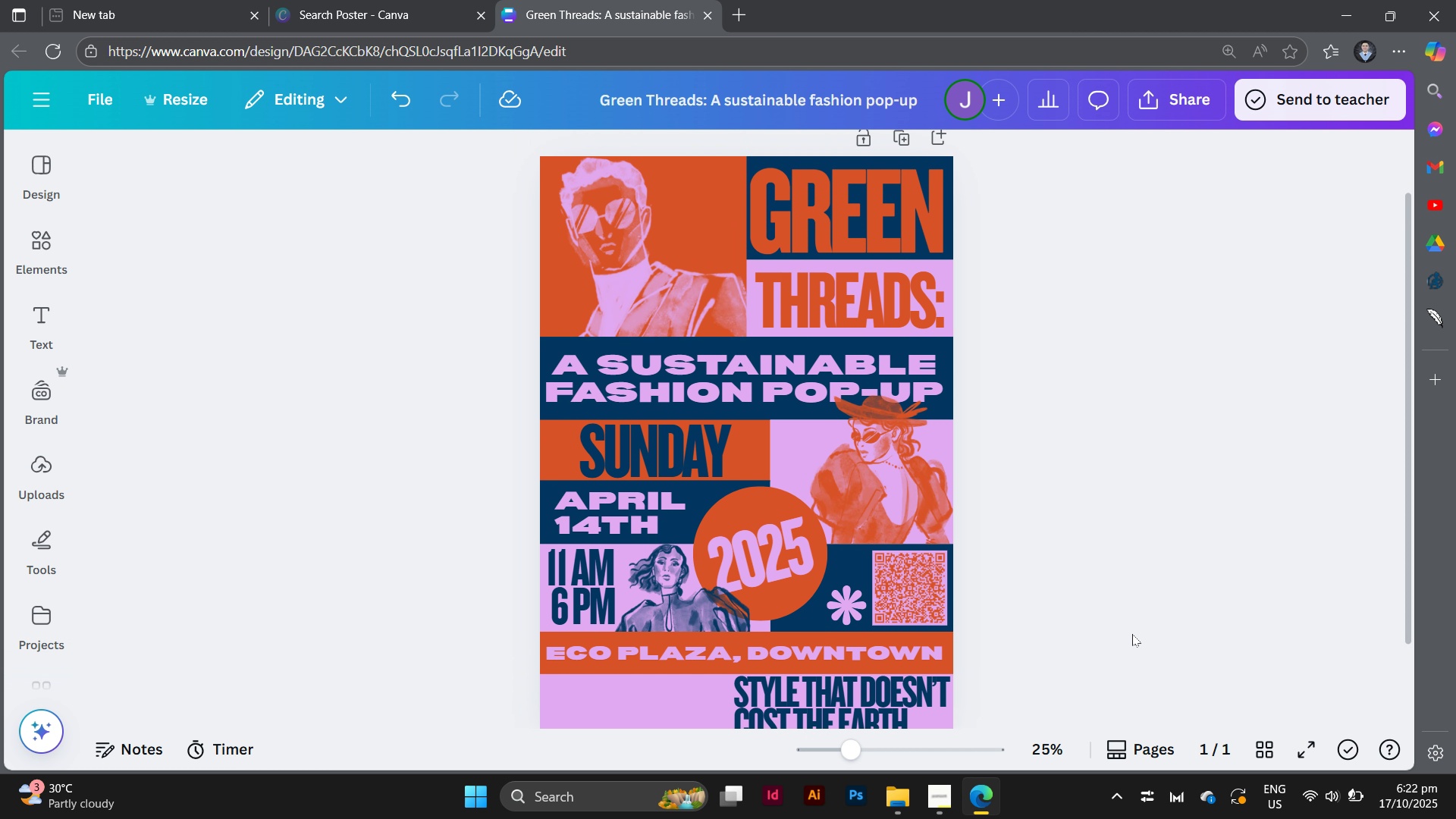 
scroll: coordinate [1132, 634], scroll_direction: down, amount: 3.0
 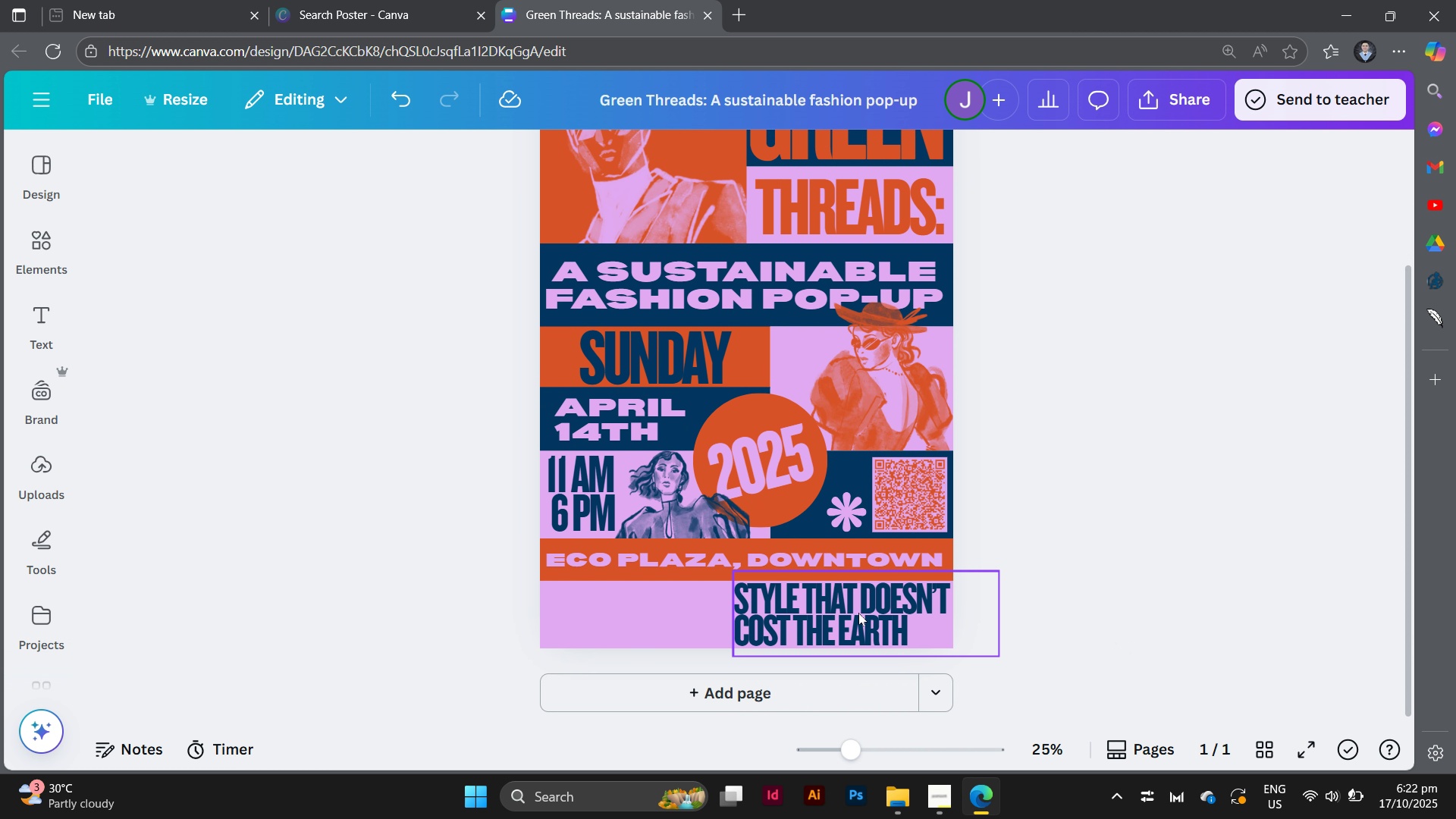 
left_click_drag(start_coordinate=[858, 613], to_coordinate=[665, 613])
 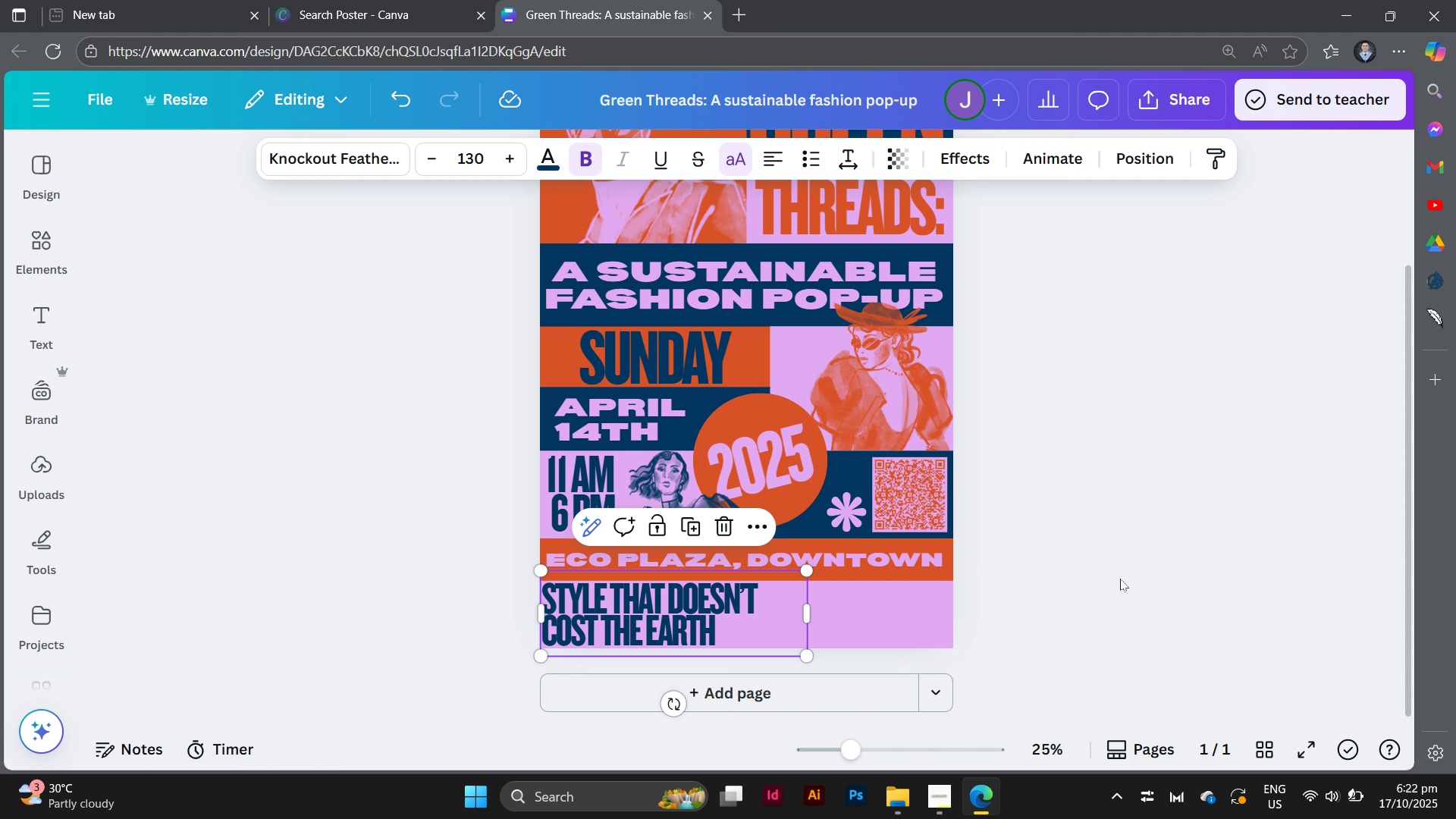 
left_click([1120, 579])
 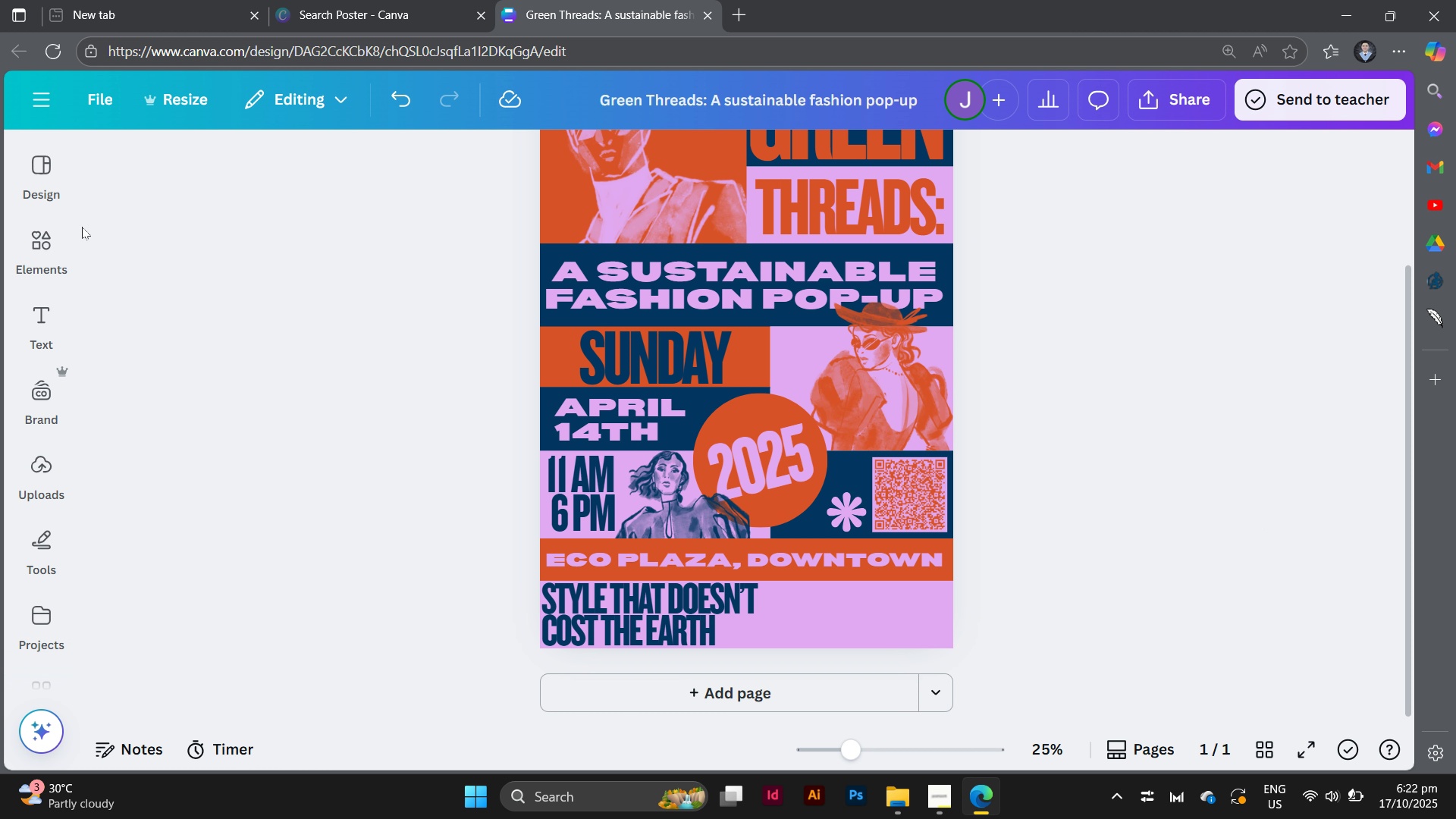 
left_click([33, 236])
 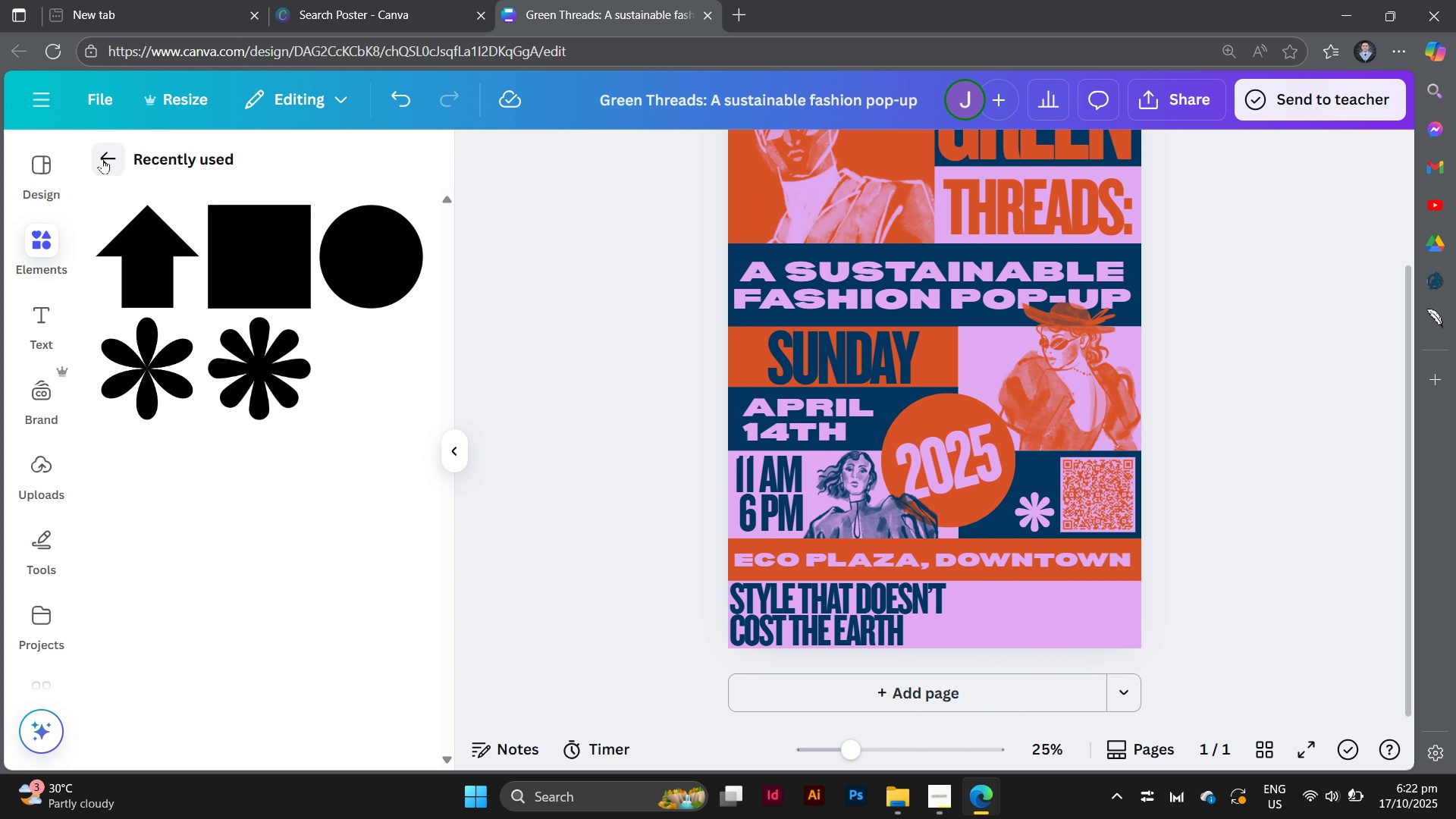 
left_click([102, 158])
 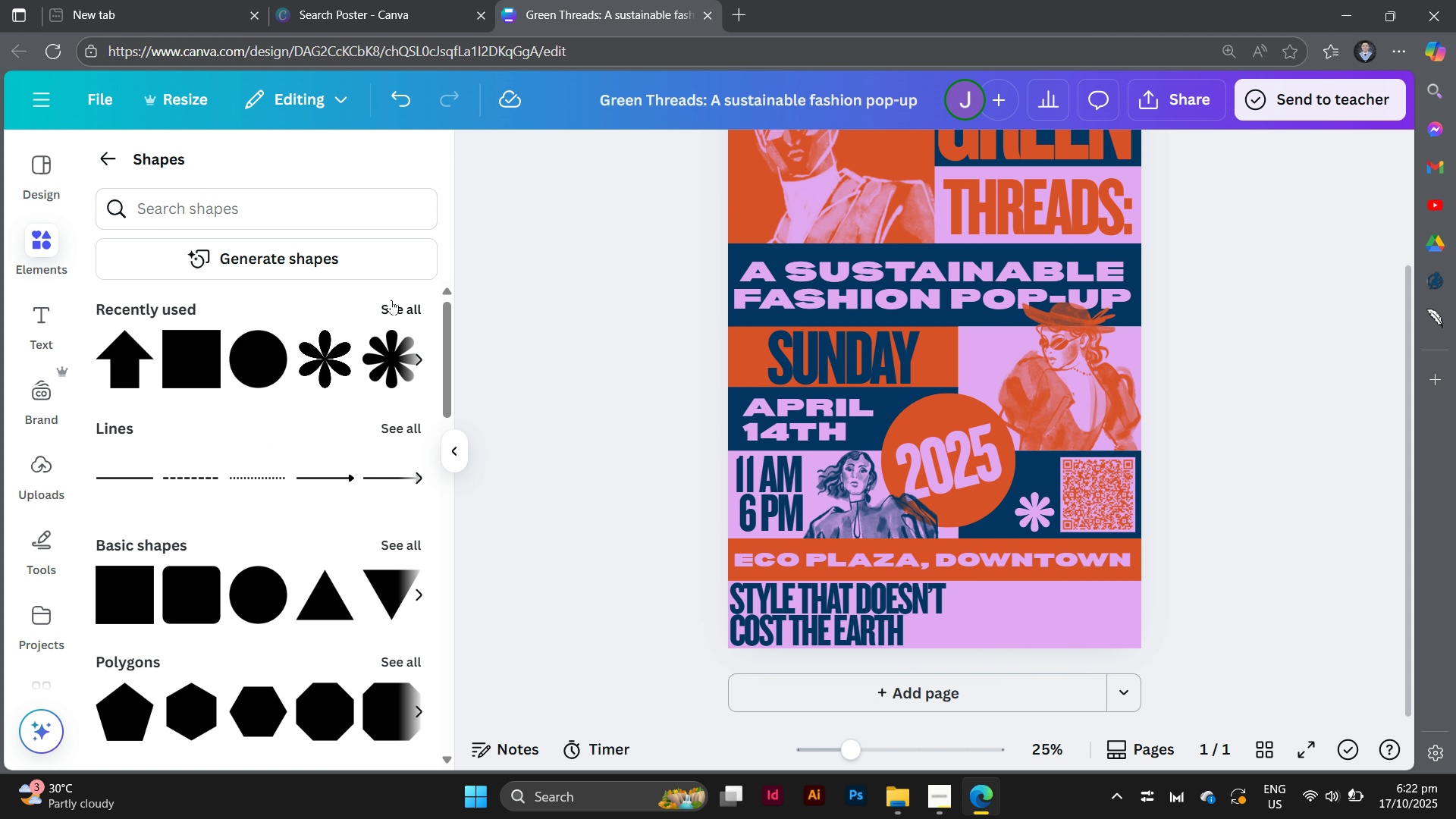 
left_click([391, 300])
 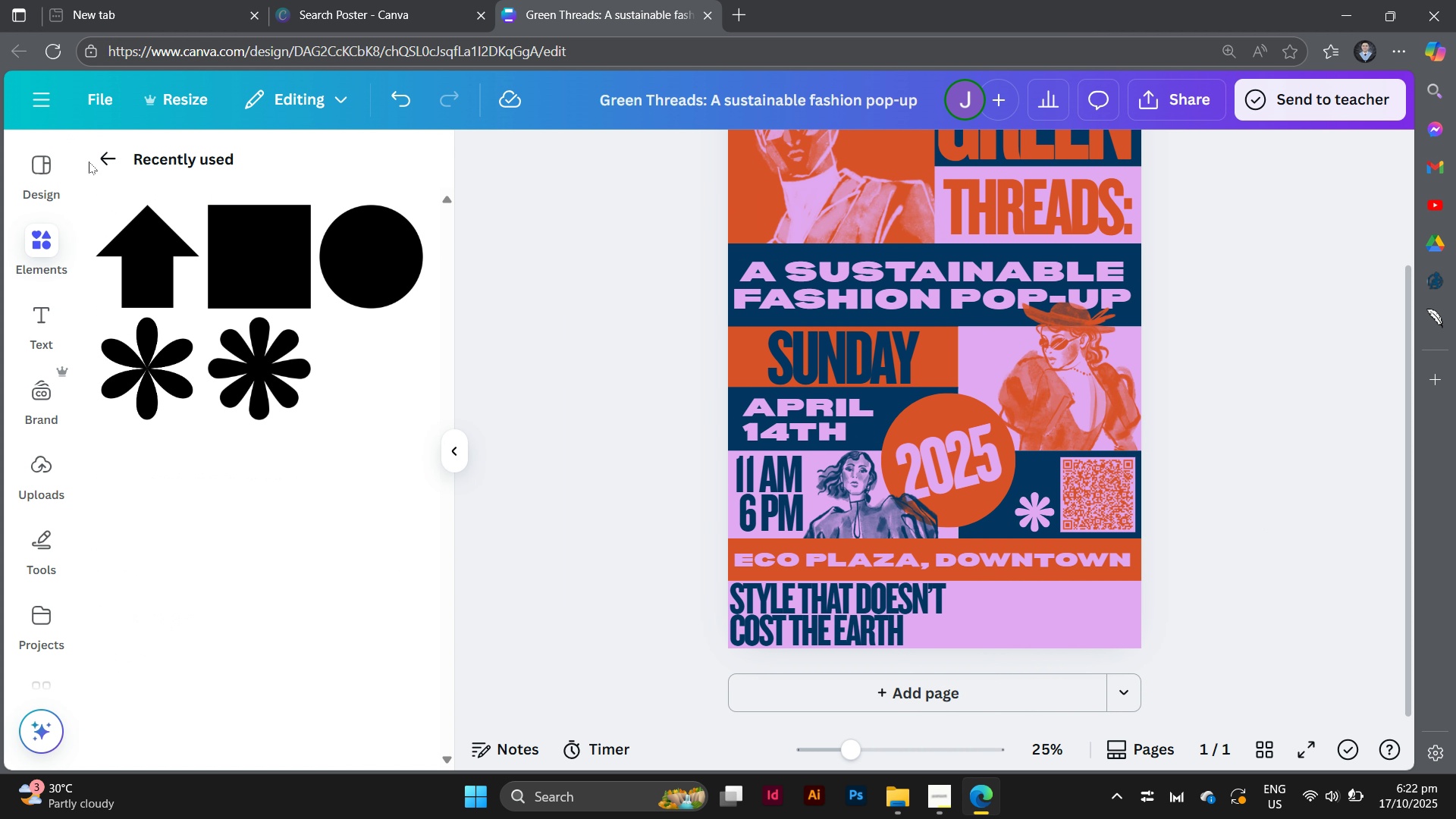 
left_click([96, 162])
 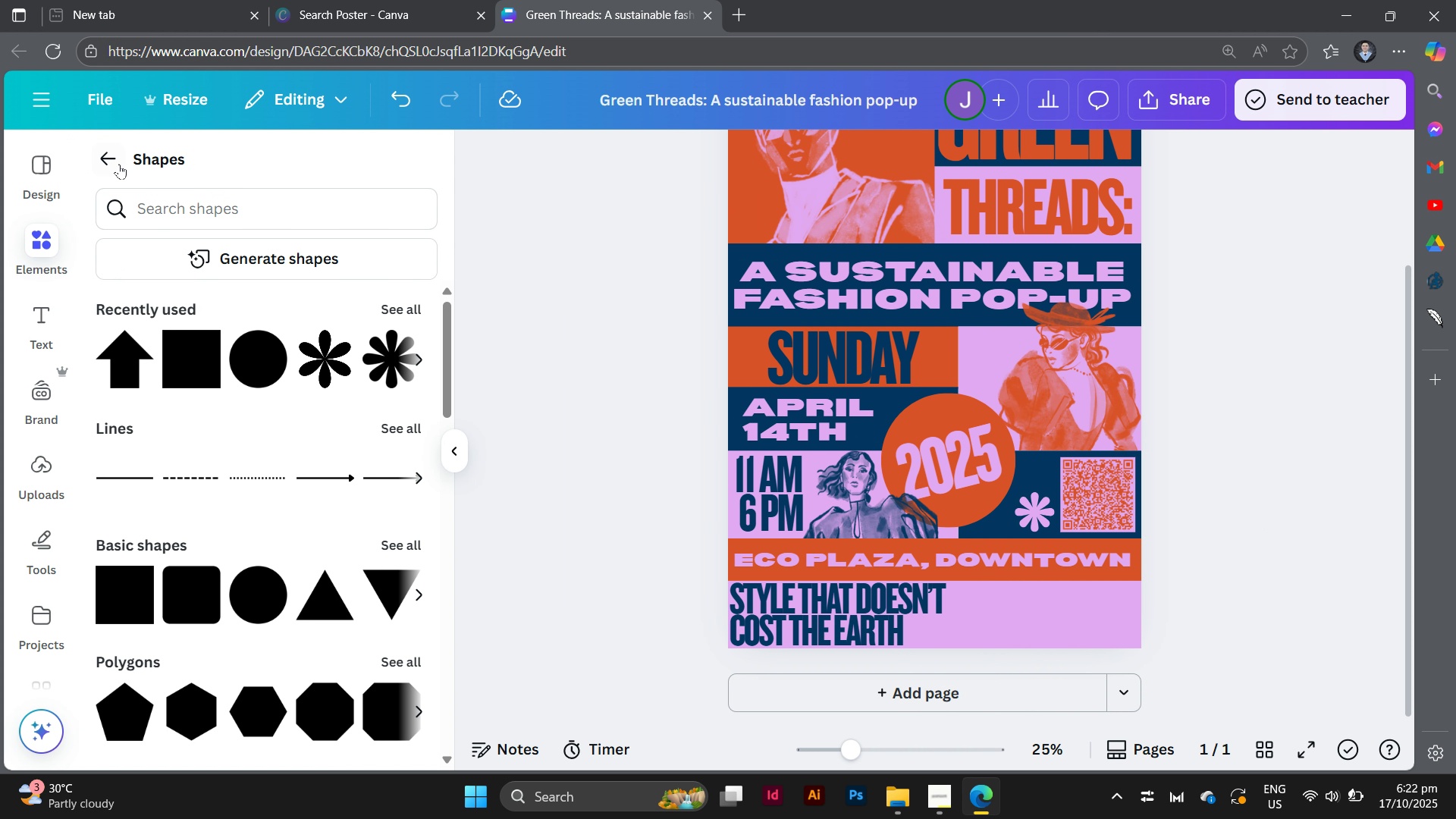 
left_click([118, 164])
 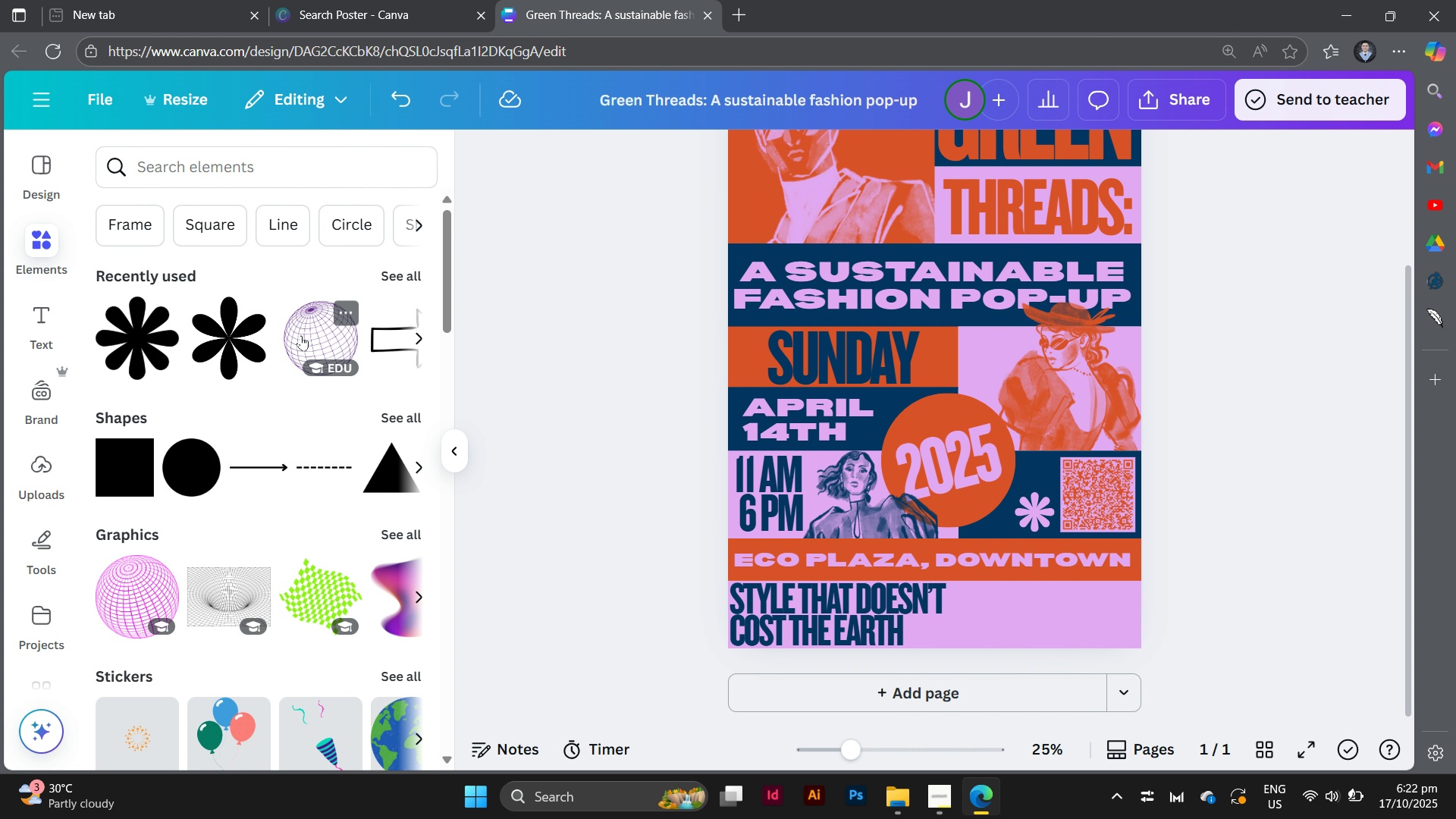 
left_click([301, 335])
 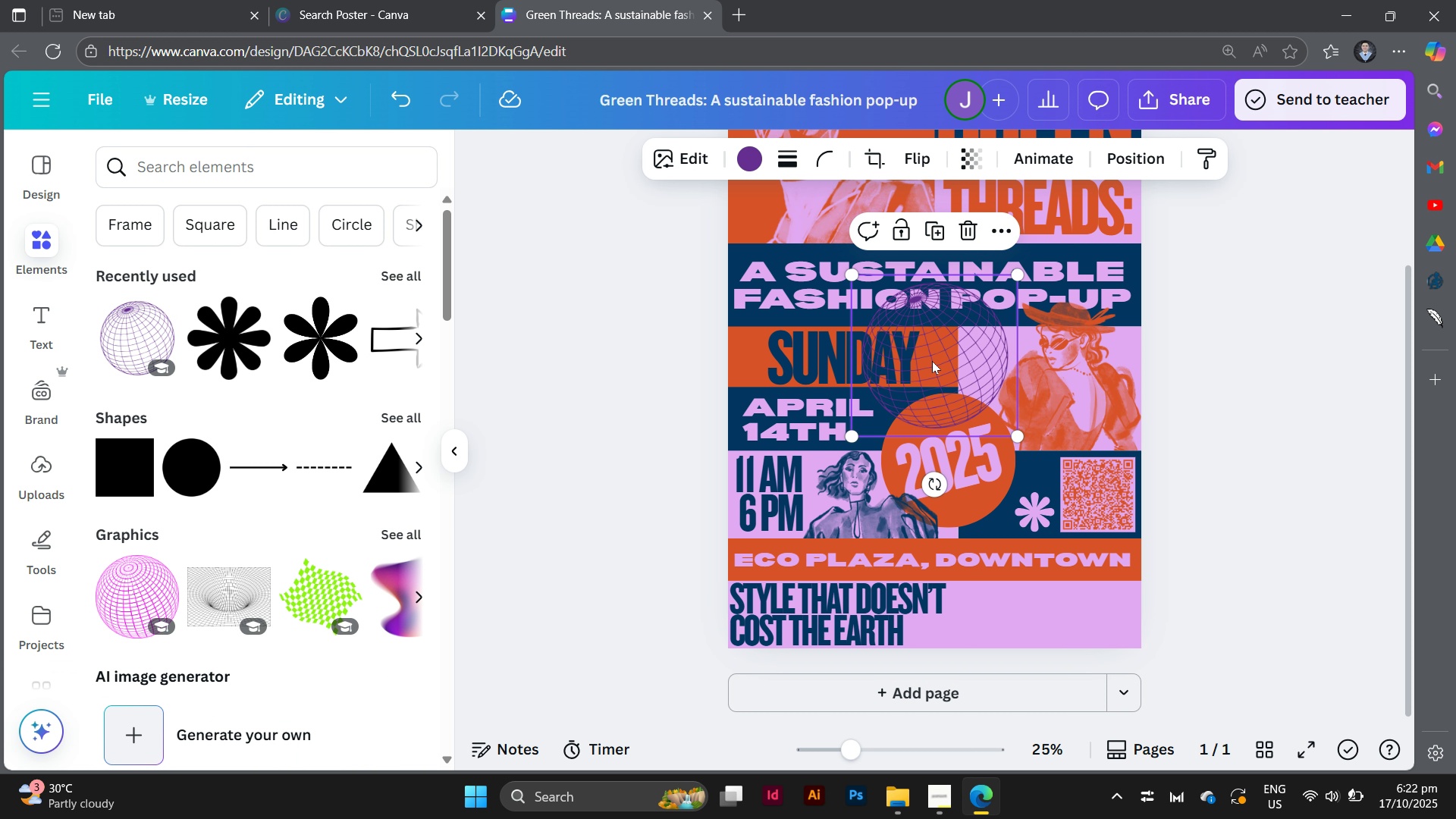 
left_click_drag(start_coordinate=[932, 361], to_coordinate=[1044, 663])
 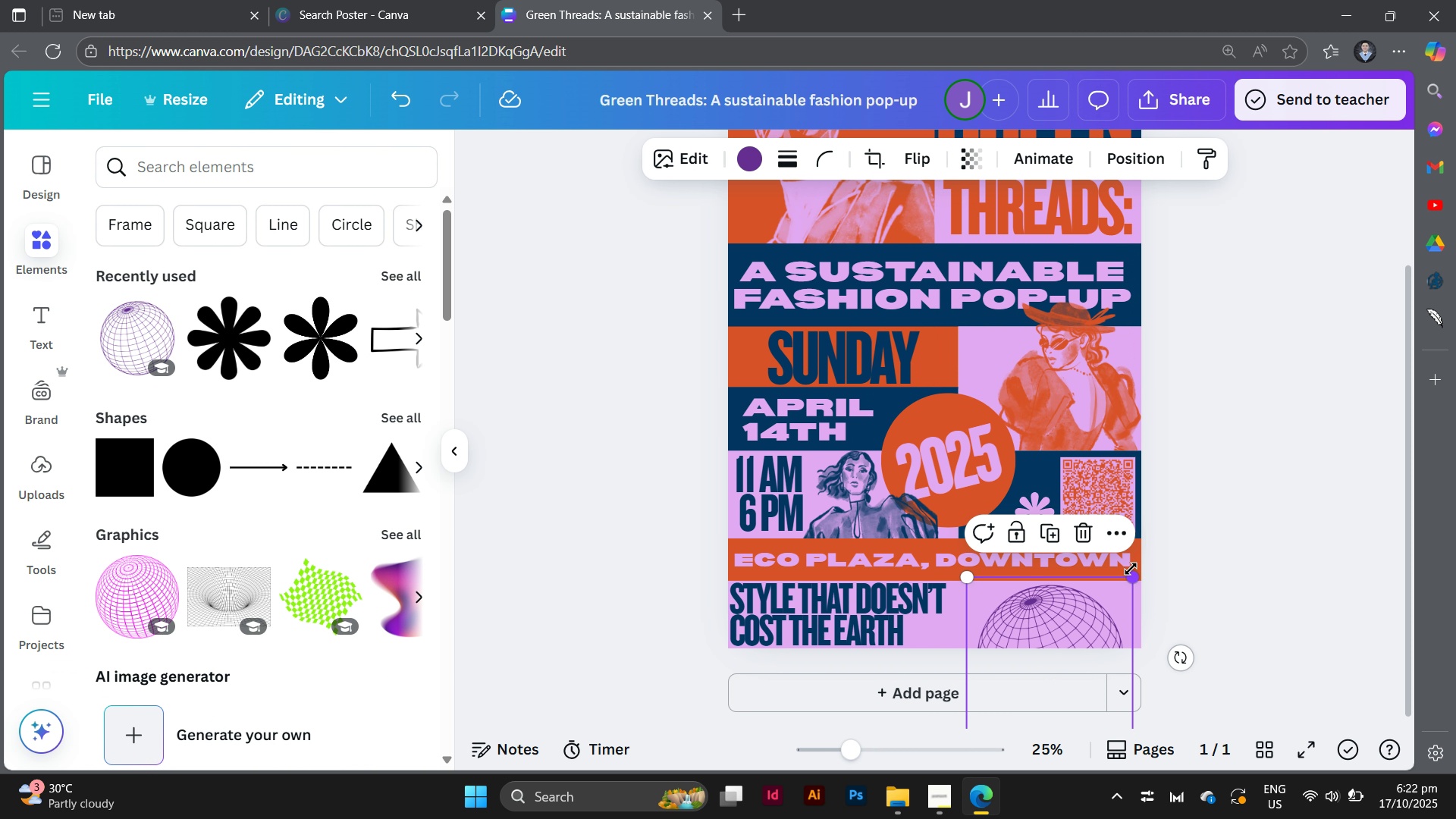 
left_click_drag(start_coordinate=[1137, 571], to_coordinate=[1247, 563])
 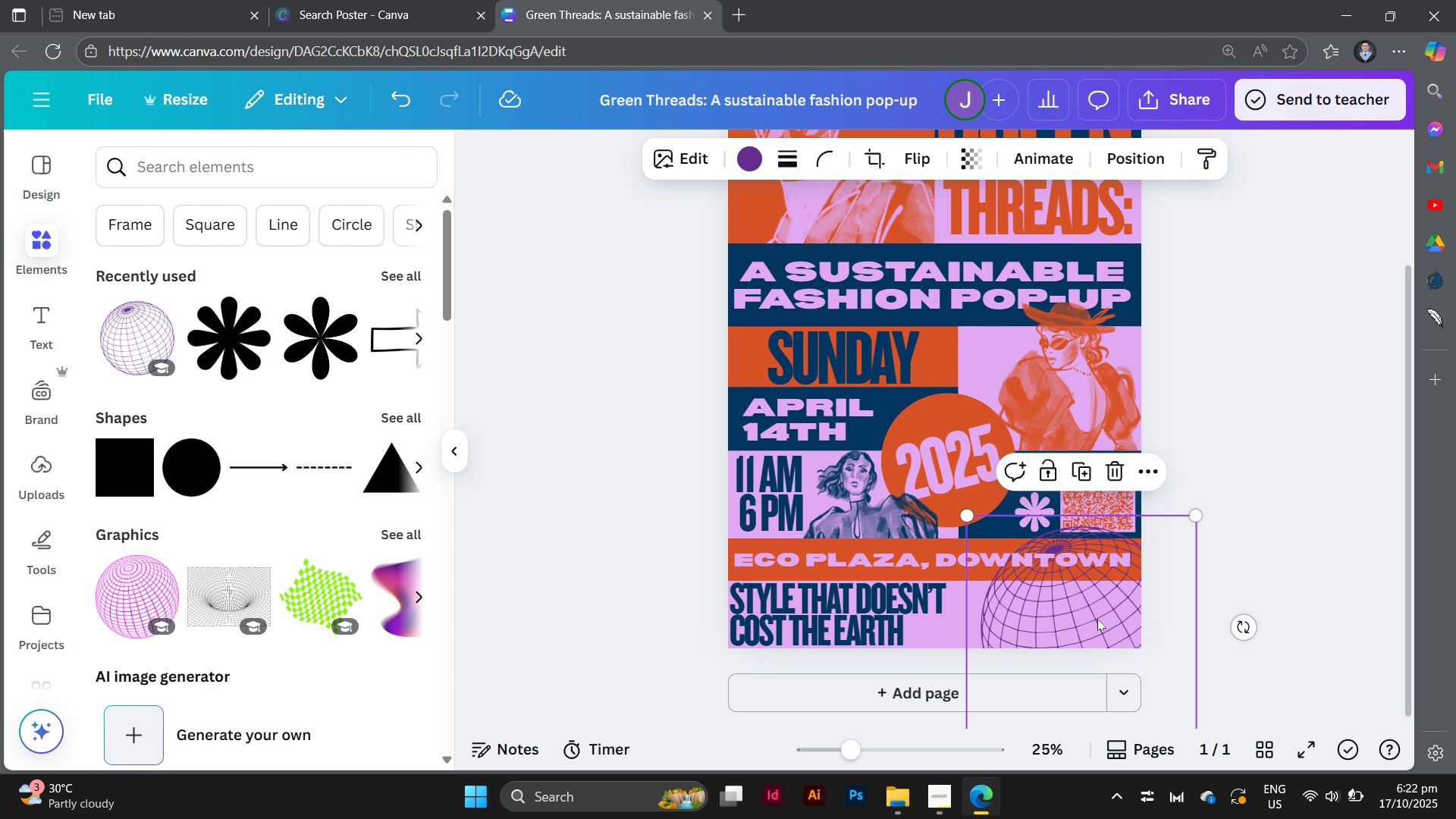 
left_click_drag(start_coordinate=[1097, 619], to_coordinate=[1062, 664])
 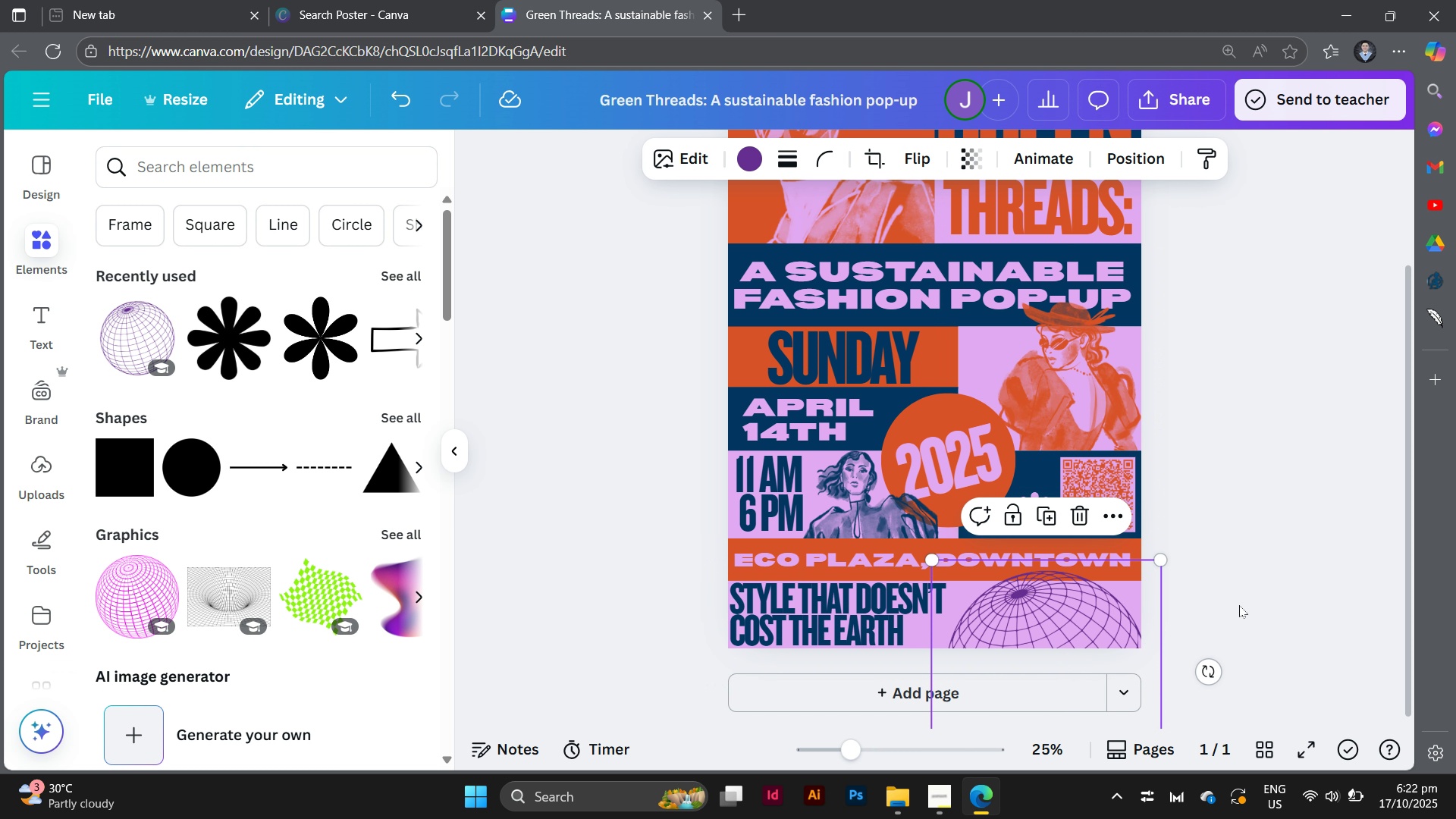 
left_click([1239, 605])
 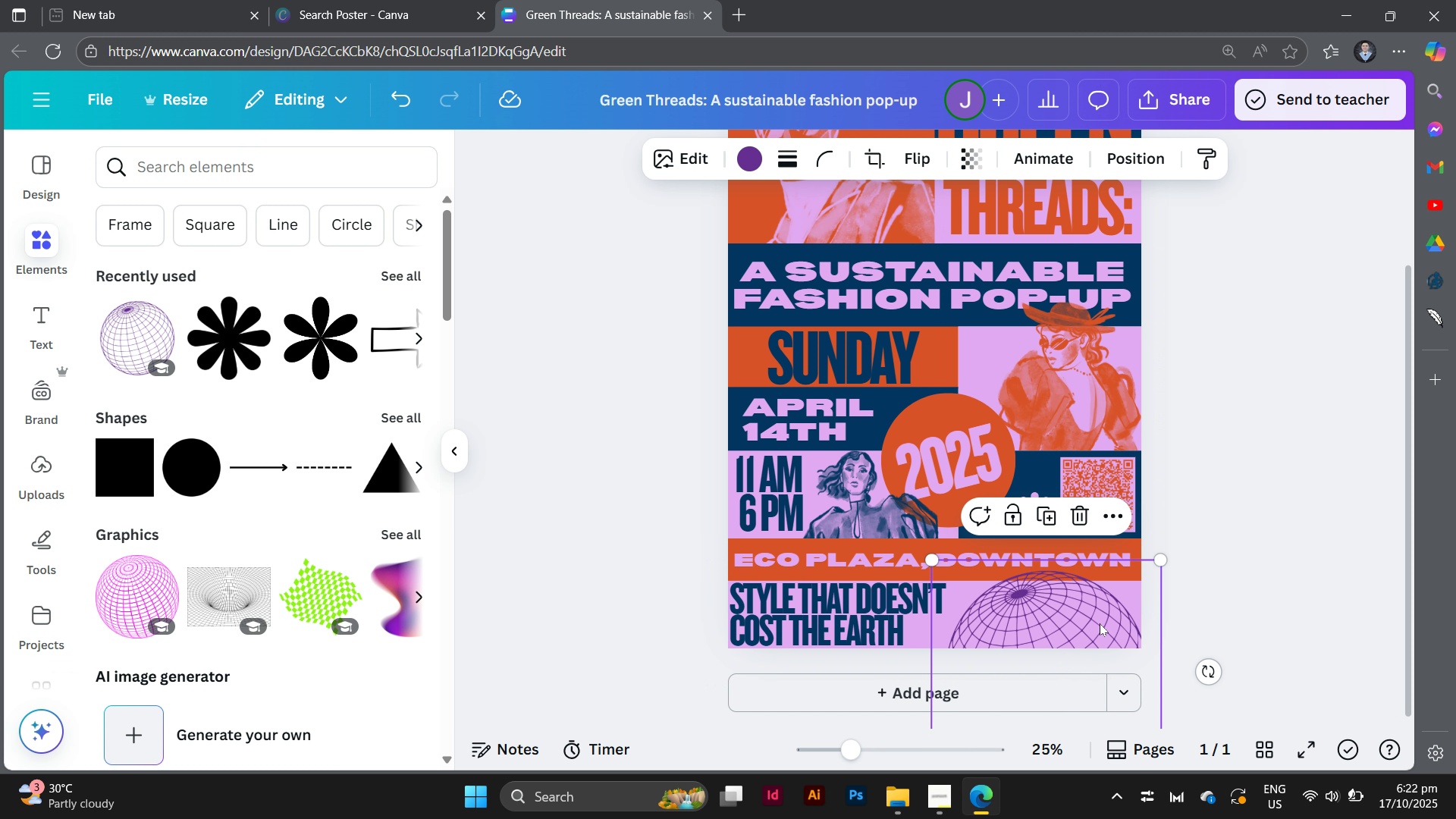 
left_click([1100, 623])
 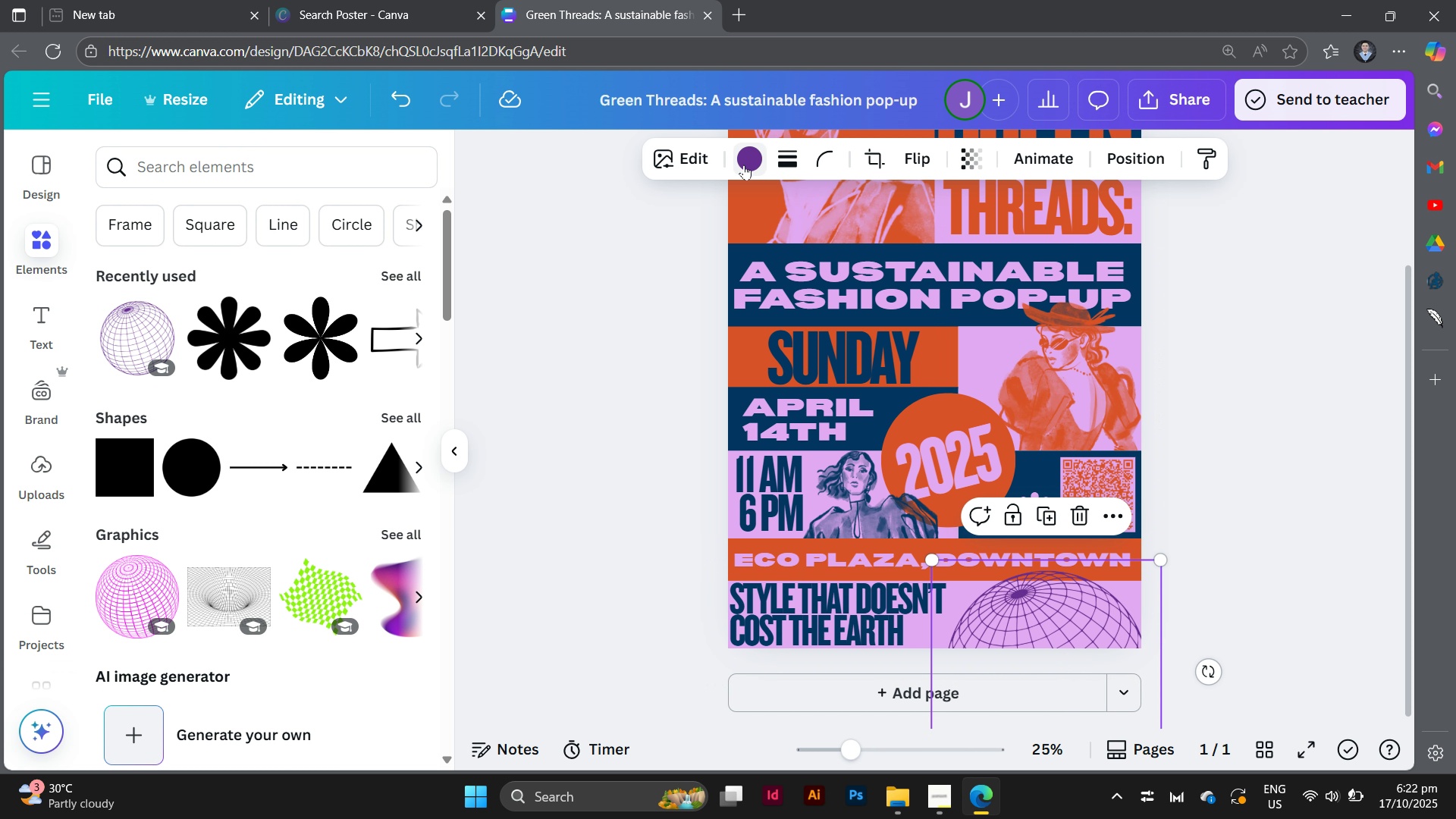 
left_click([744, 165])
 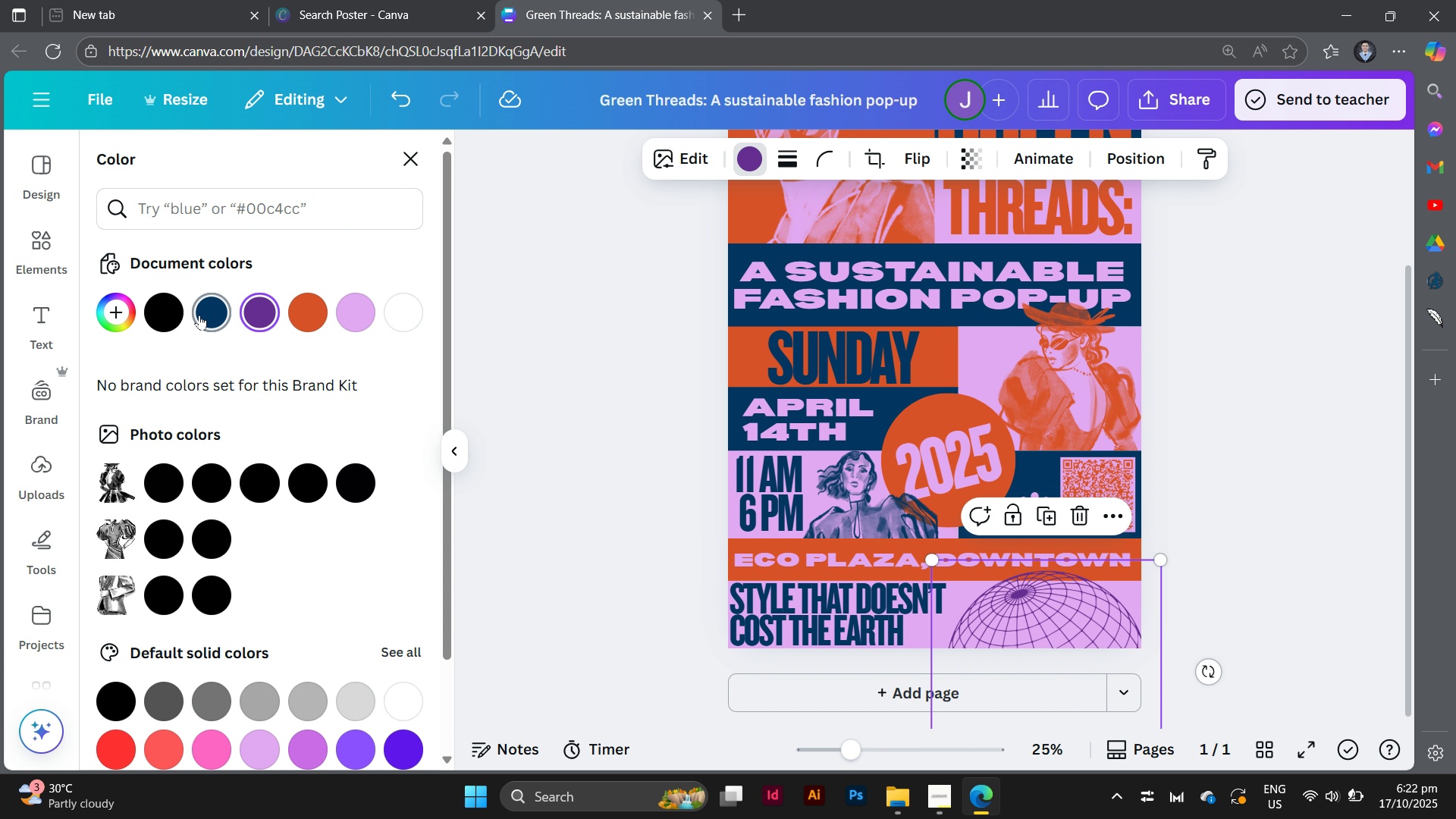 
left_click([199, 315])
 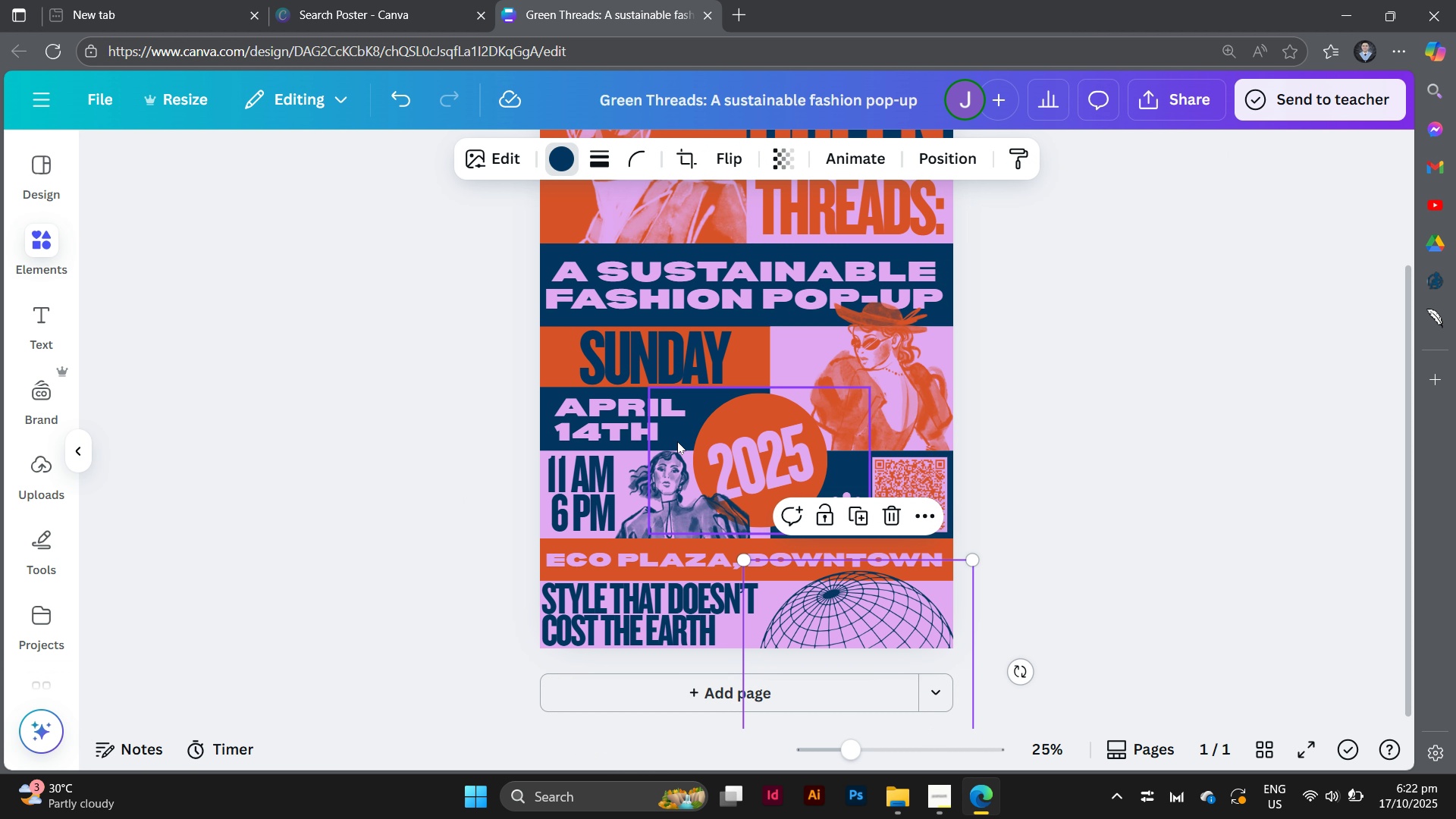 
double_click([677, 441])
 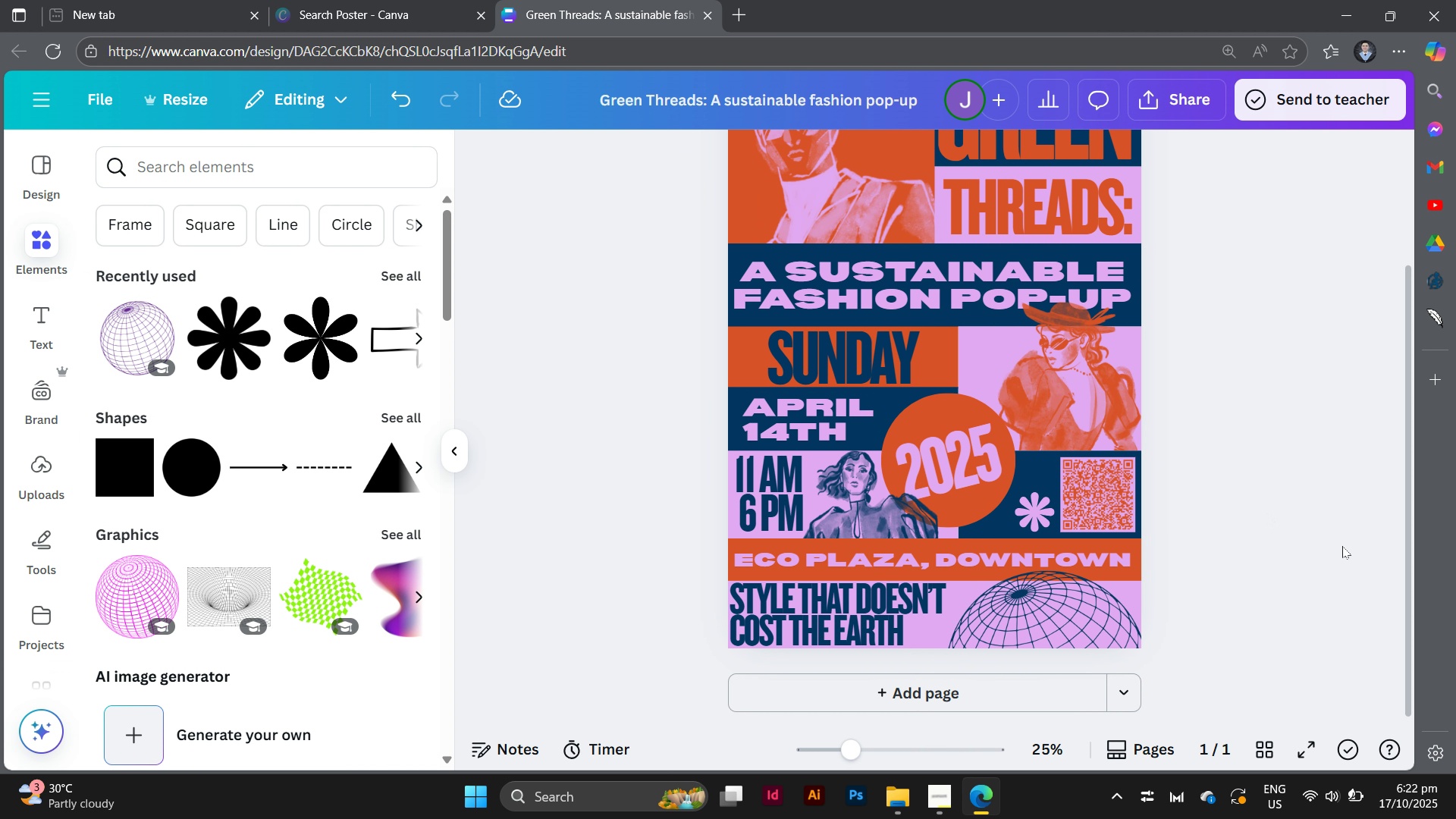 
scroll: coordinate [1342, 546], scroll_direction: up, amount: 2.0
 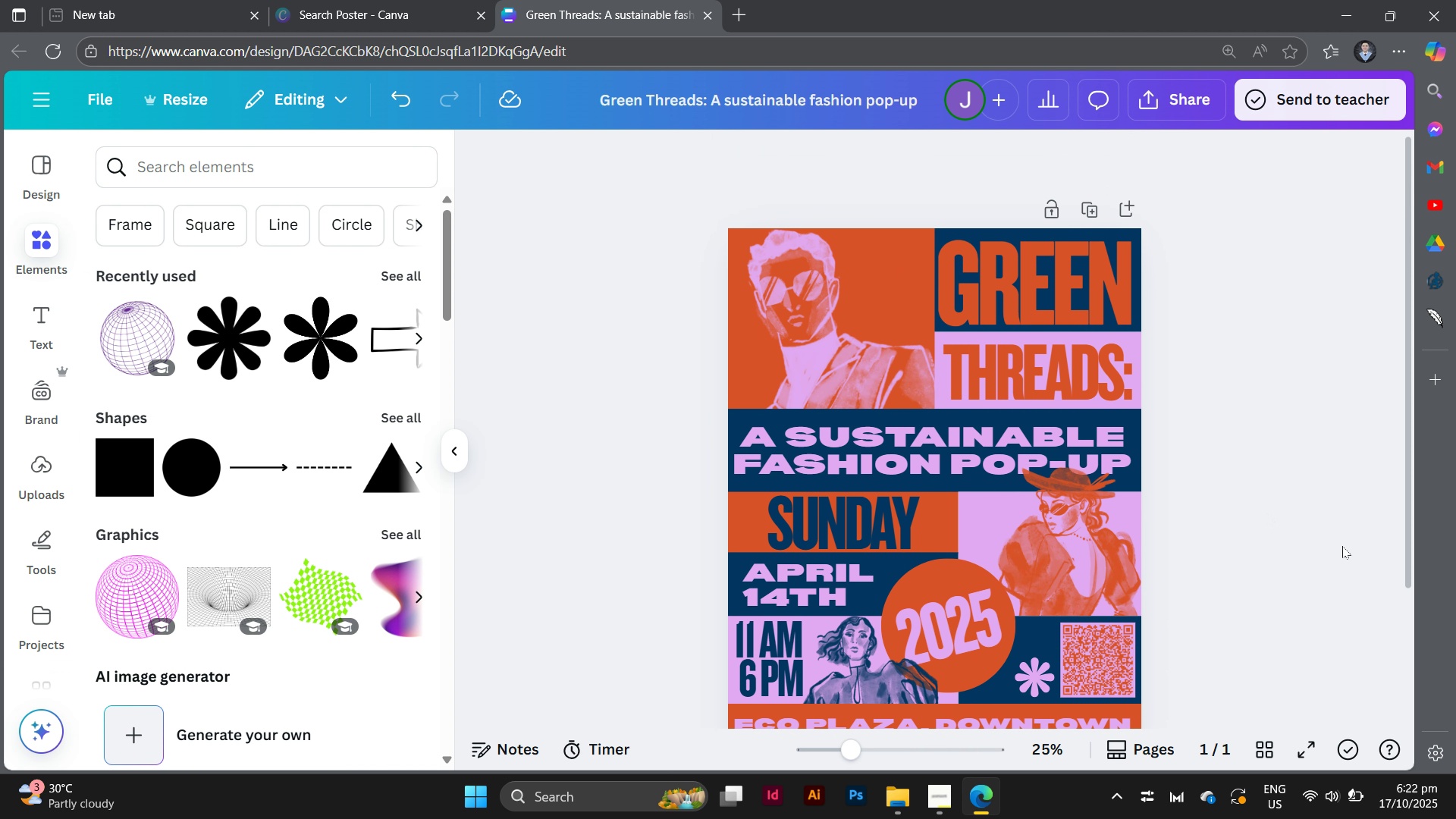 
scroll: coordinate [1342, 546], scroll_direction: down, amount: 2.0
 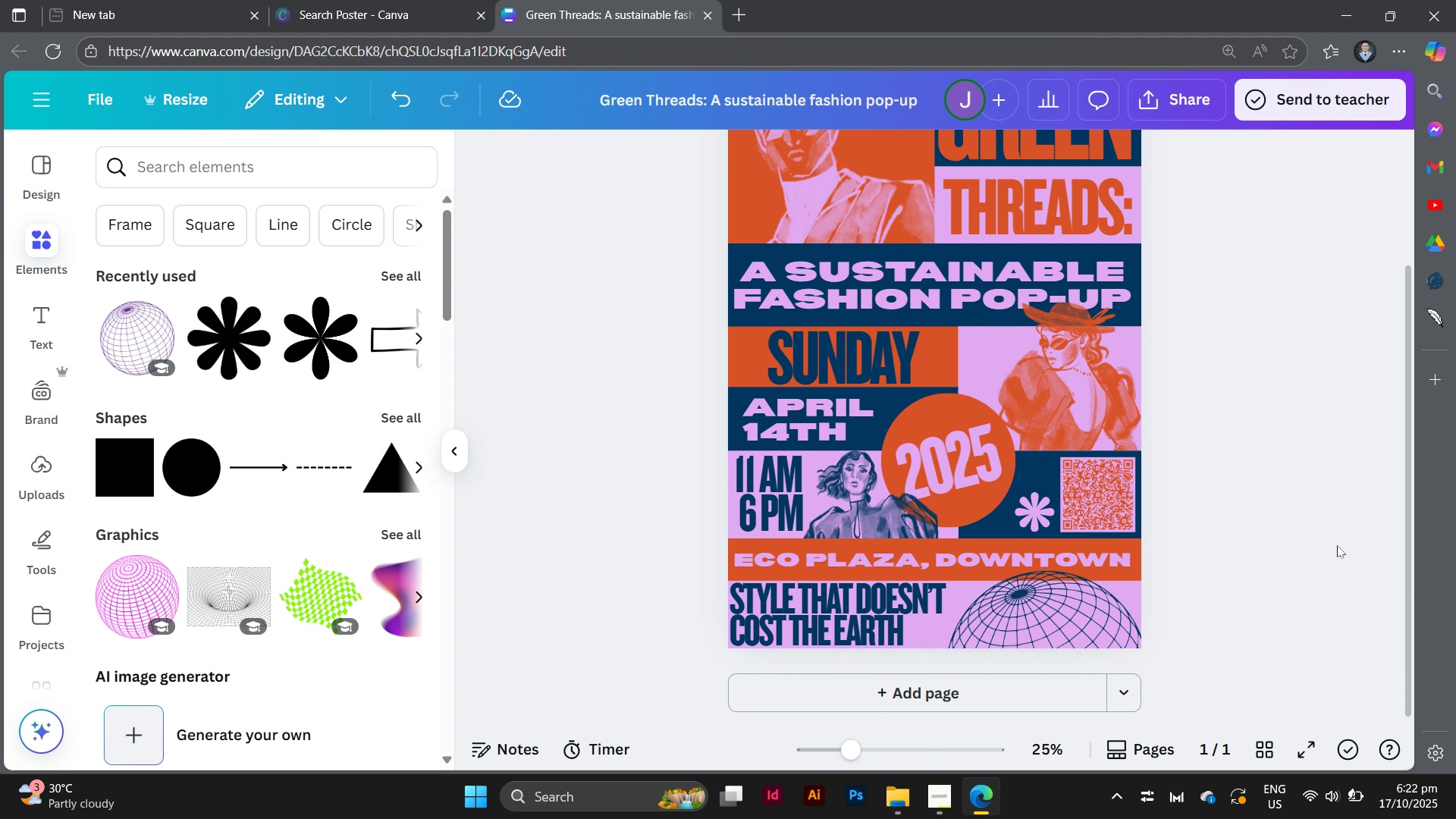 
left_click([1342, 546])
 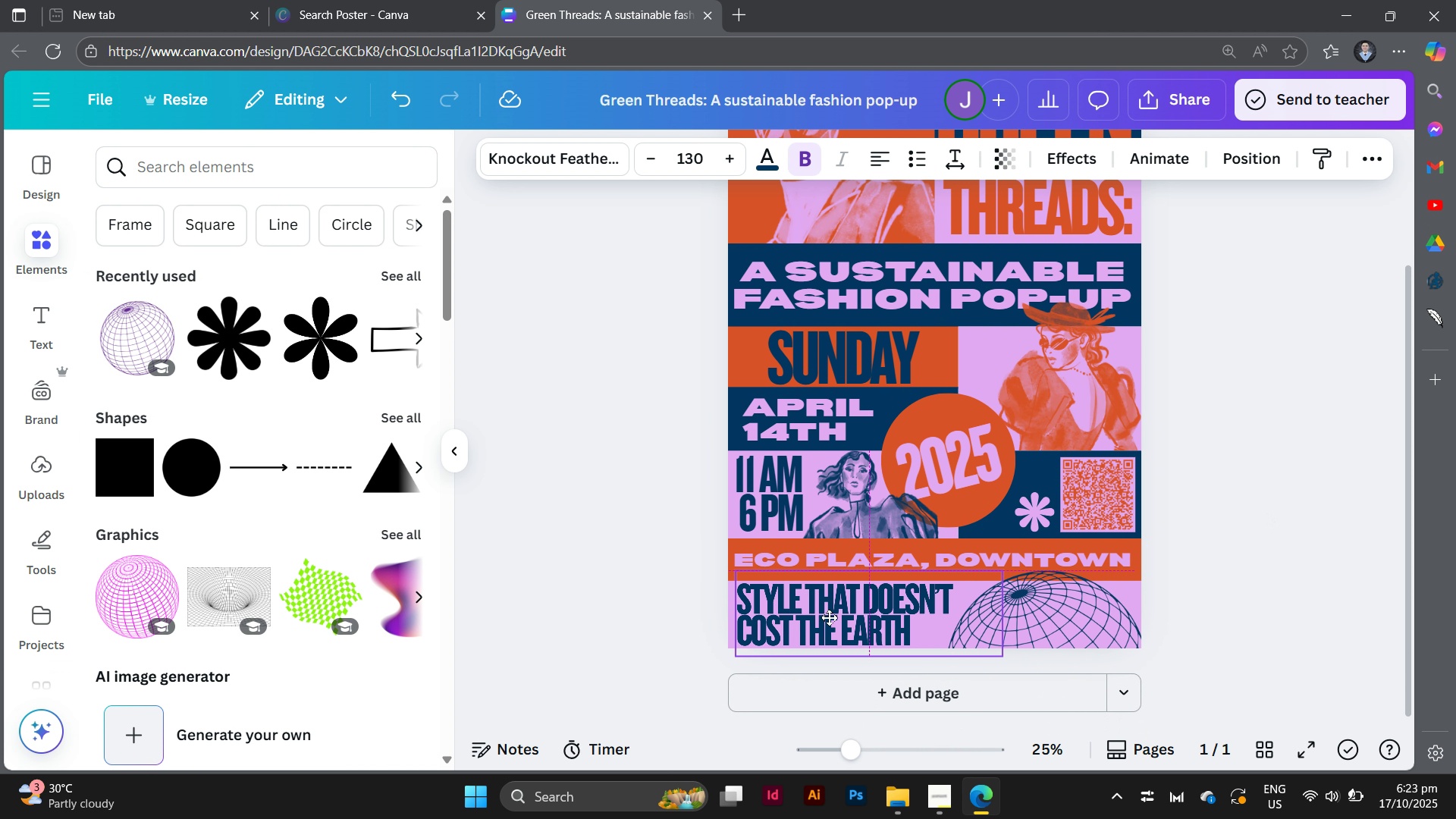 
wait(8.77)
 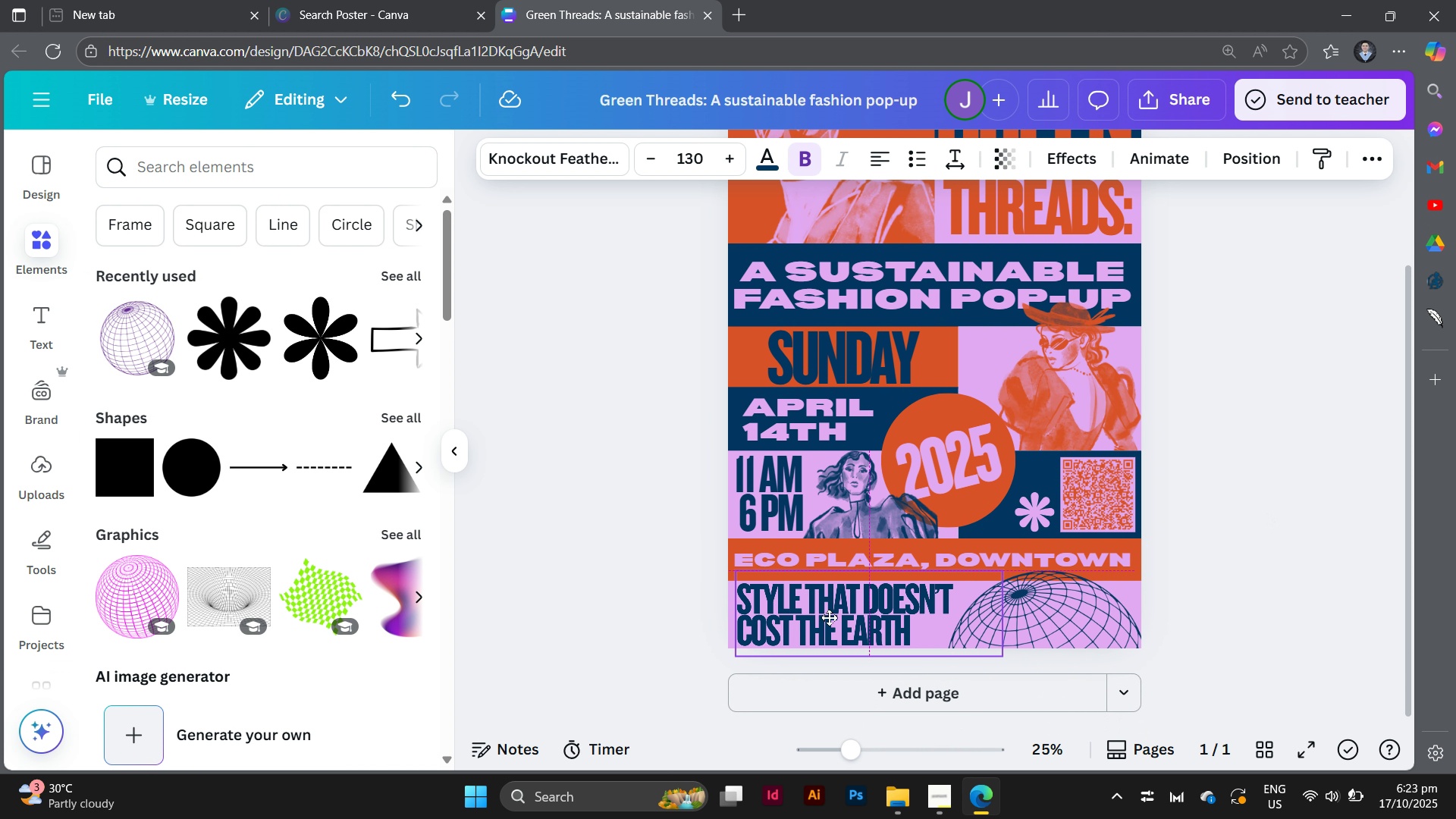 
left_click([1327, 547])
 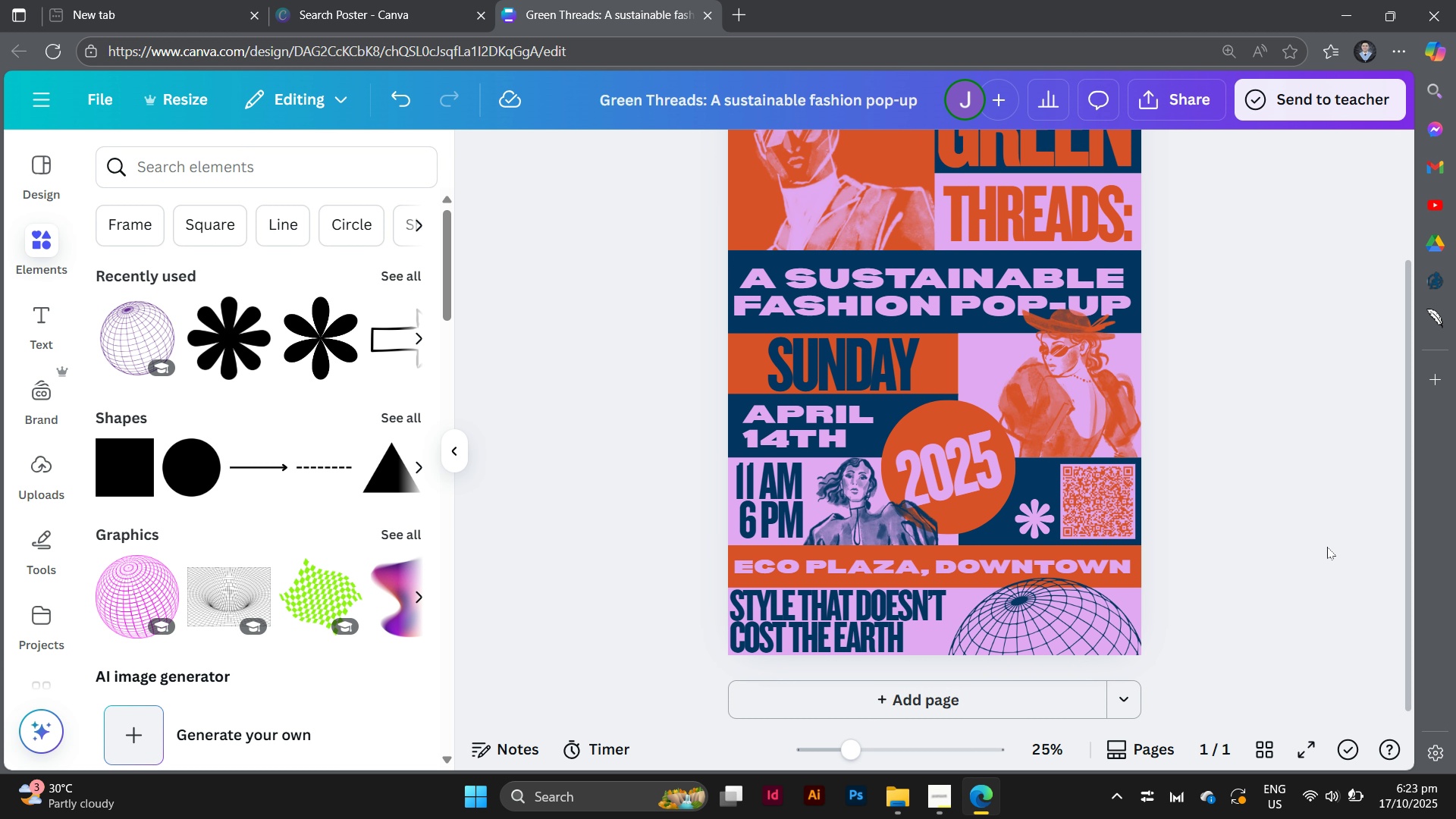 
scroll: coordinate [1327, 547], scroll_direction: none, amount: 0.0
 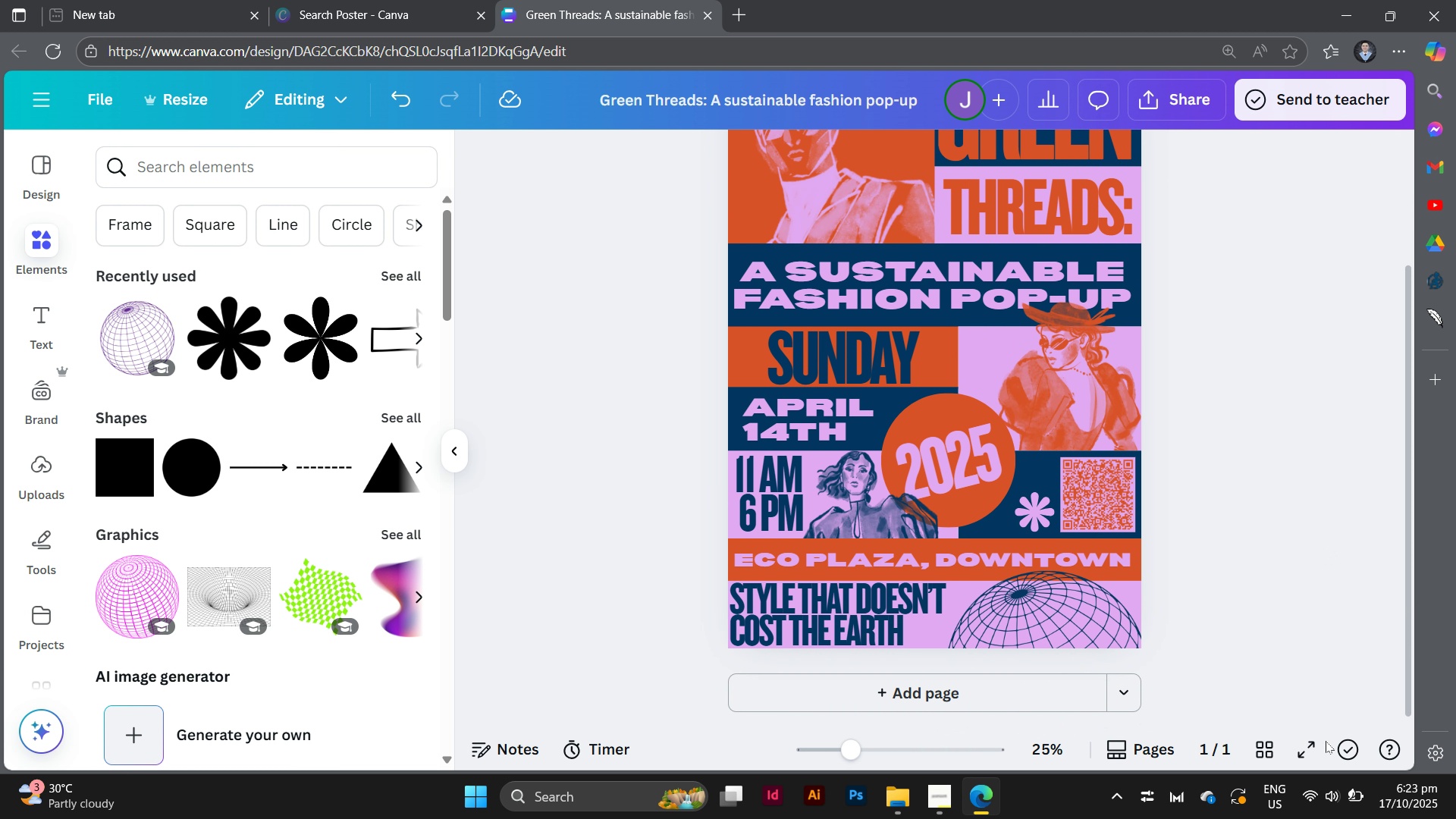 
left_click([1315, 754])
 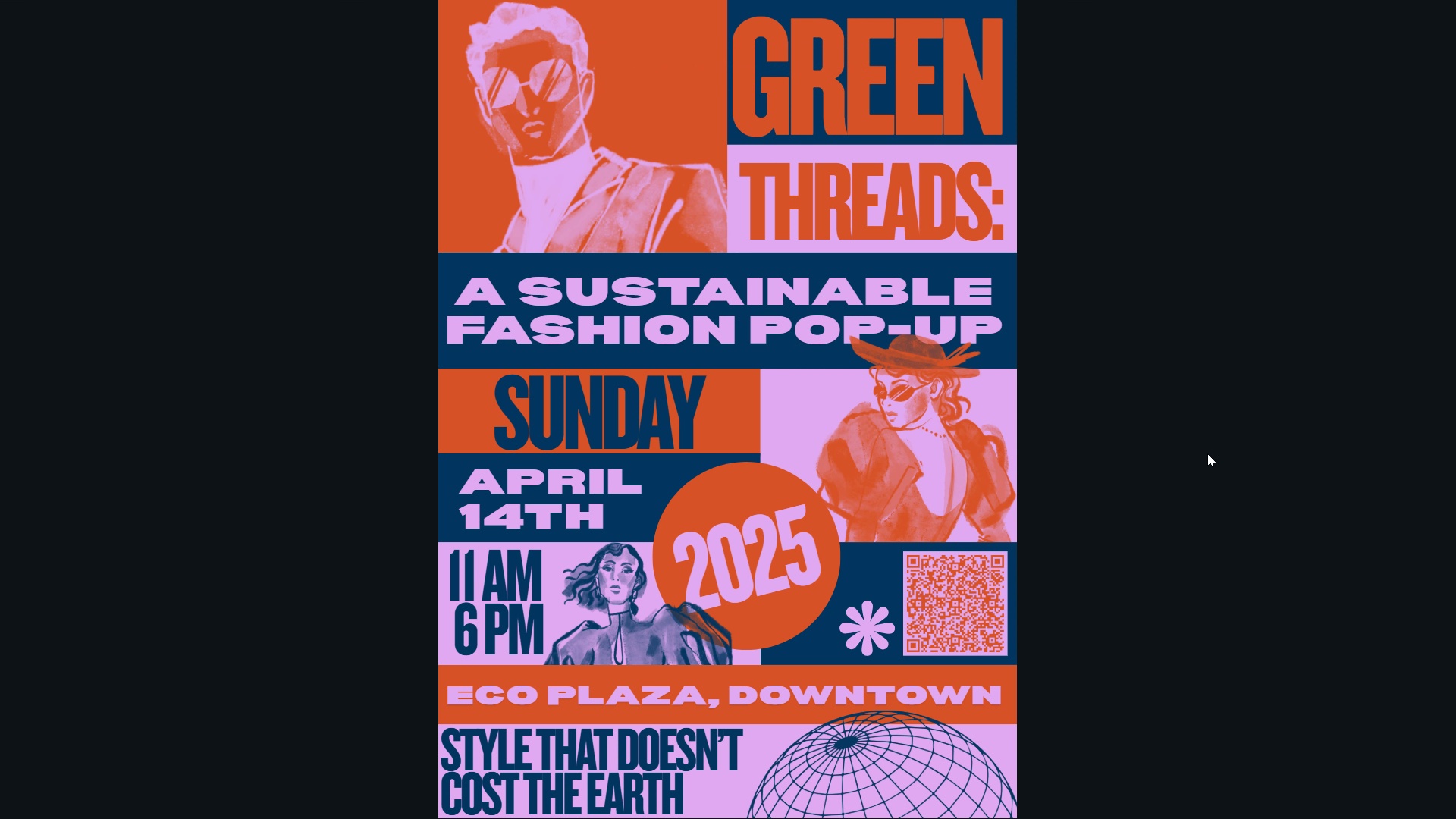 
wait(11.79)
 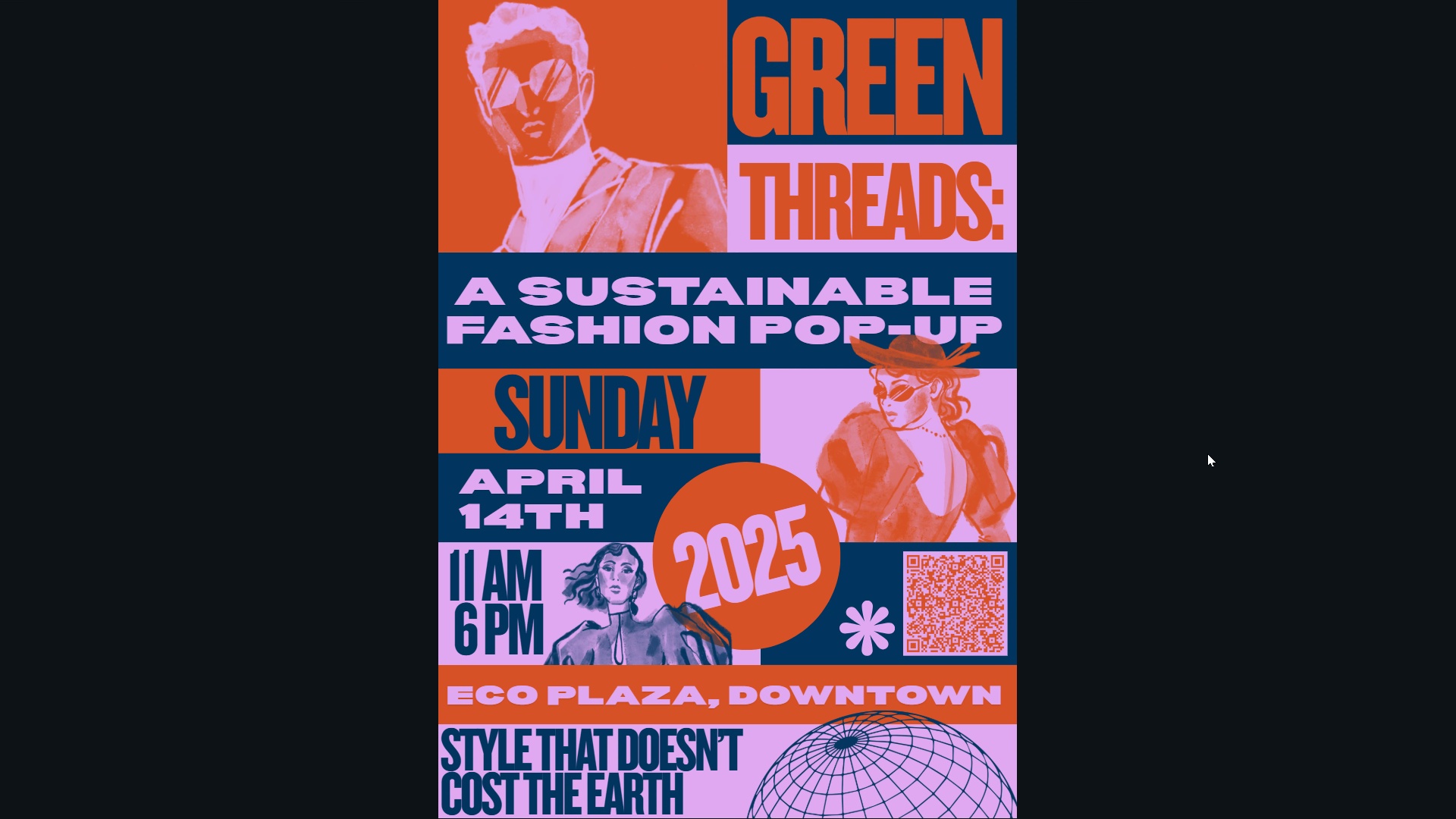 
key(Control+Z)
 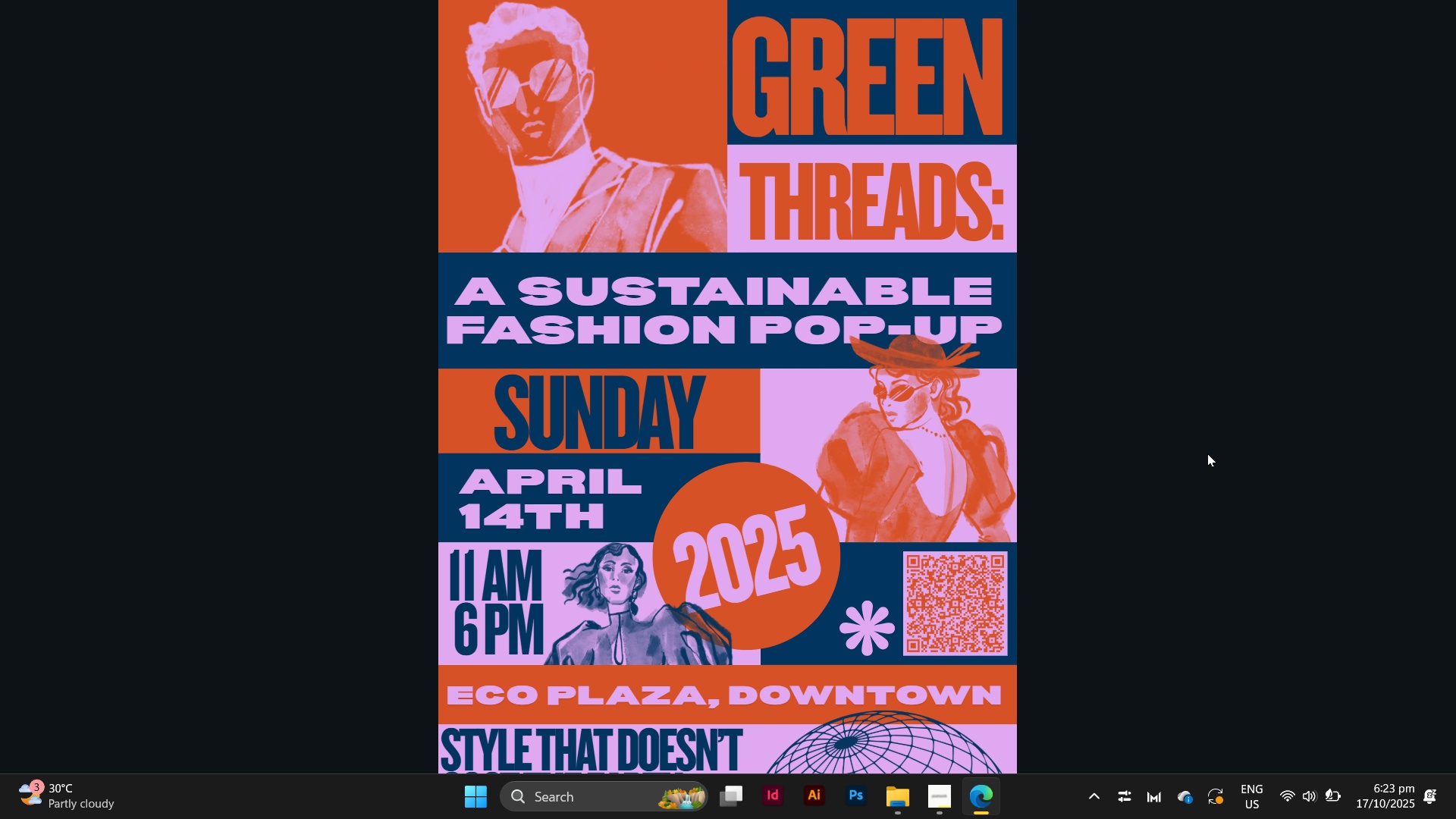 
key(Escape)
 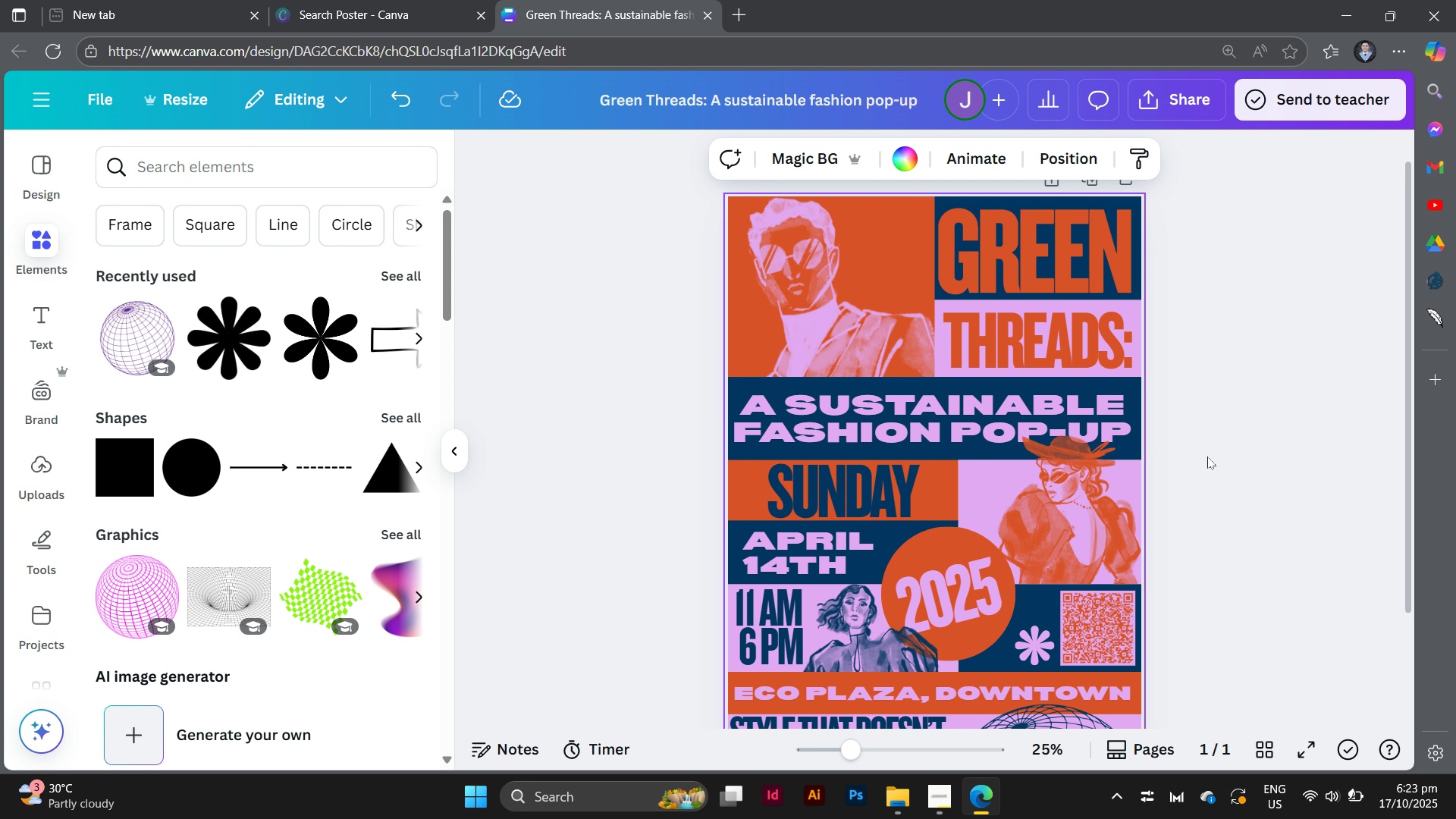 